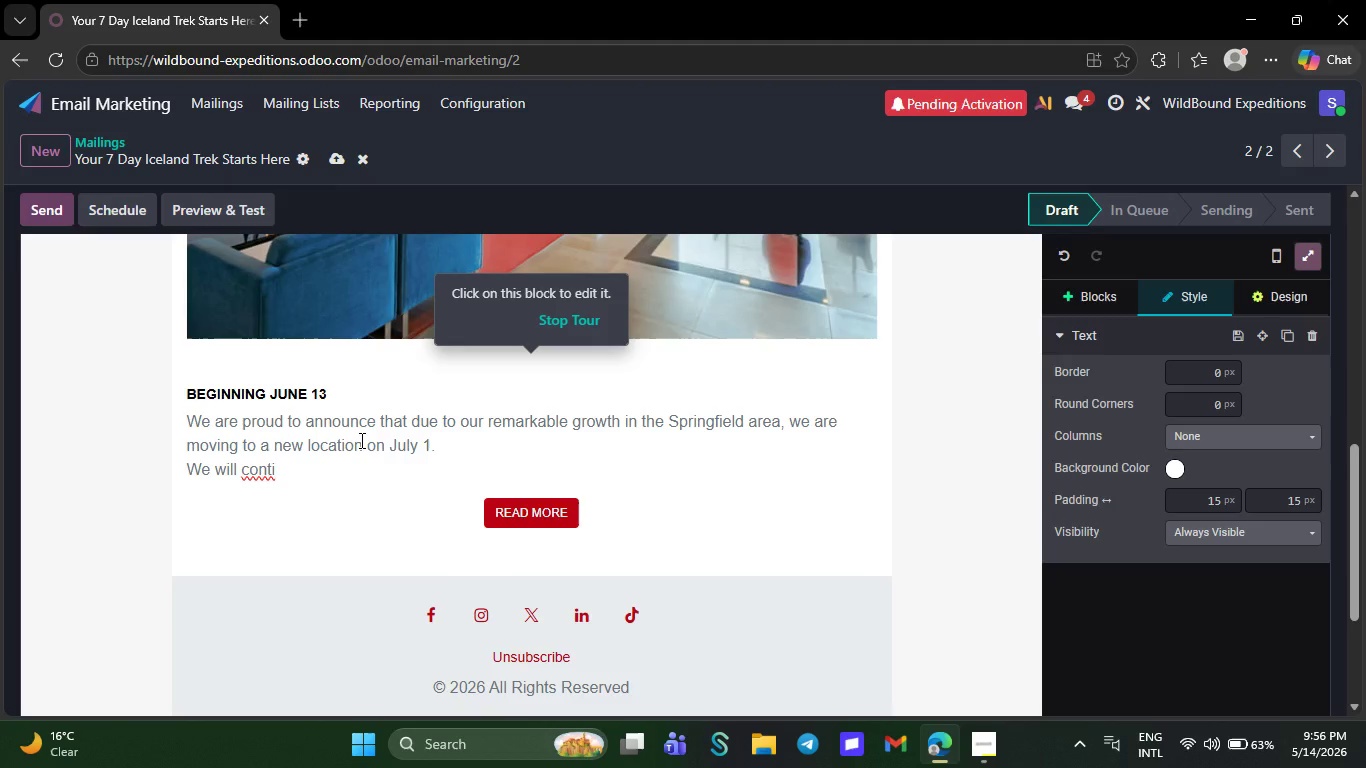 
key(Backspace)
 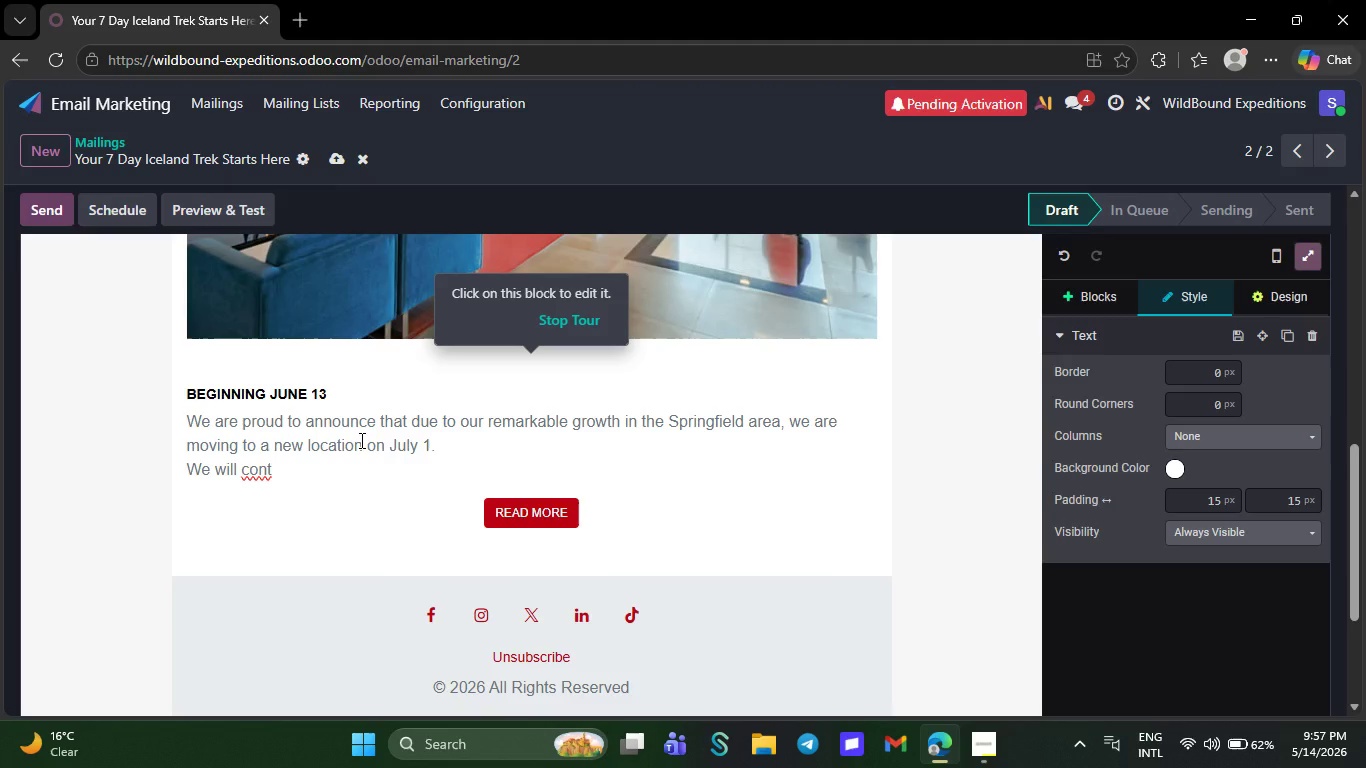 
wait(5.12)
 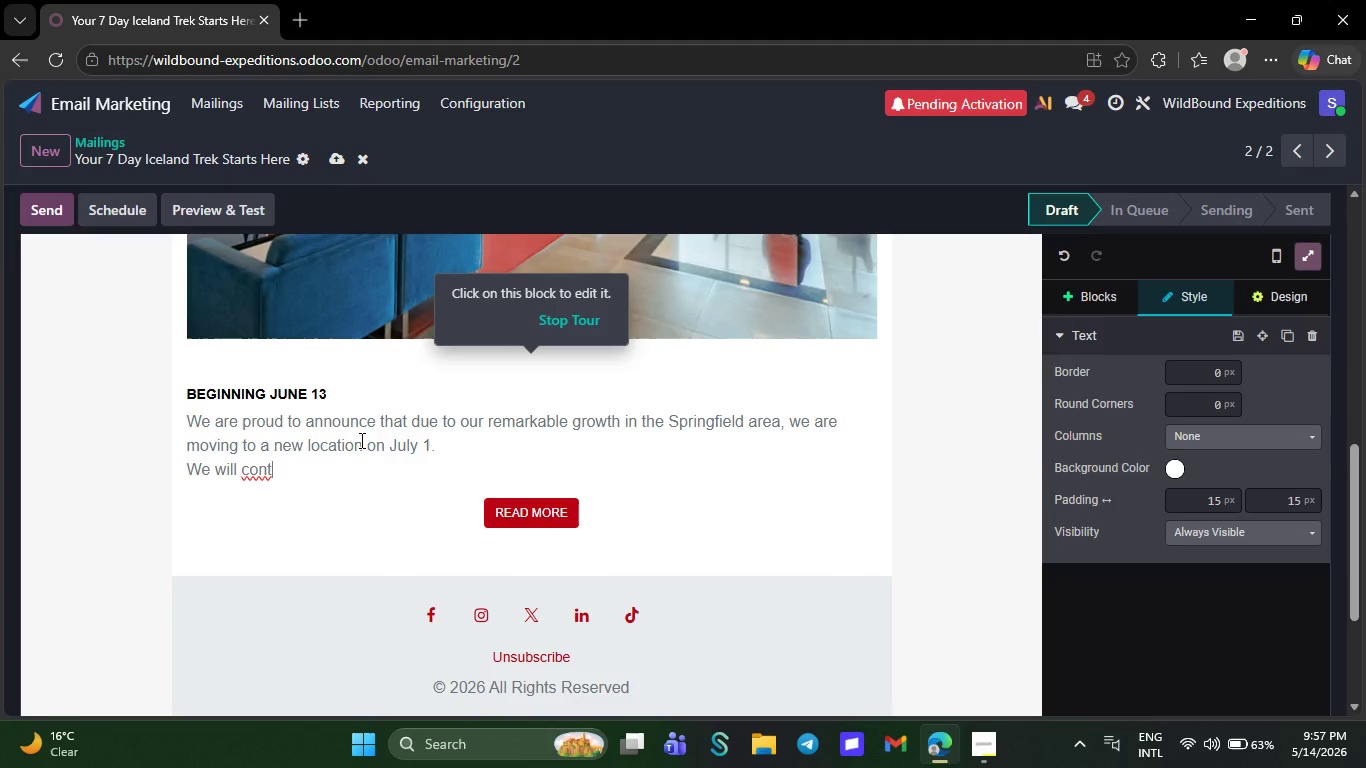 
key(Backspace)
 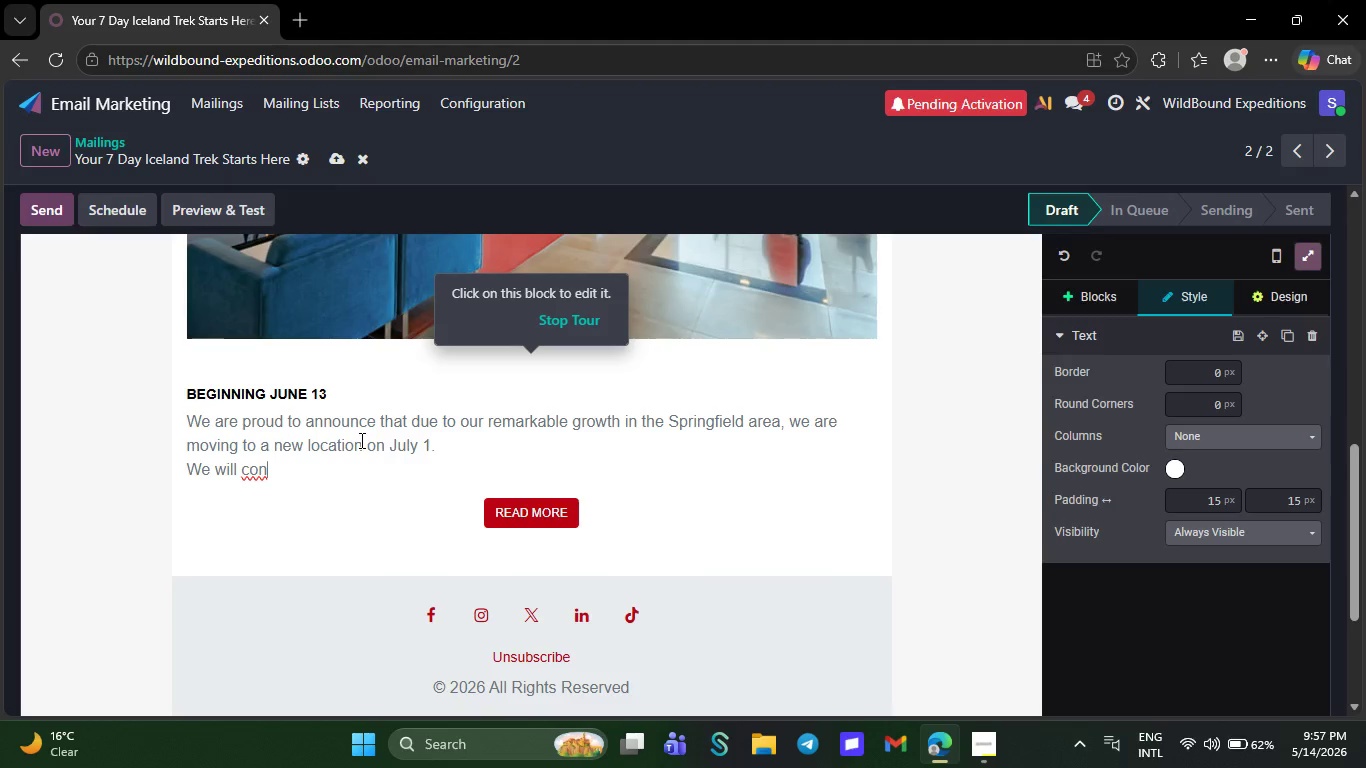 
key(Backspace)
 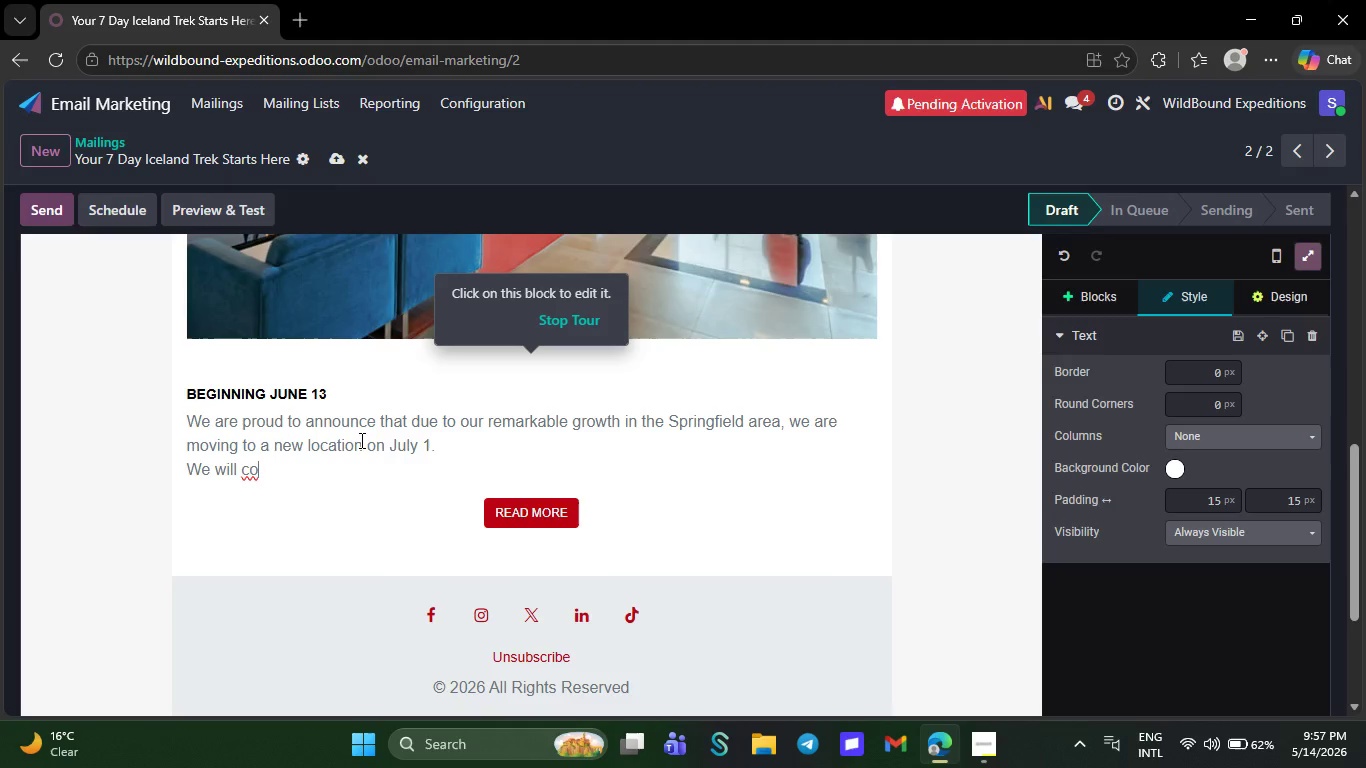 
key(Backspace)
 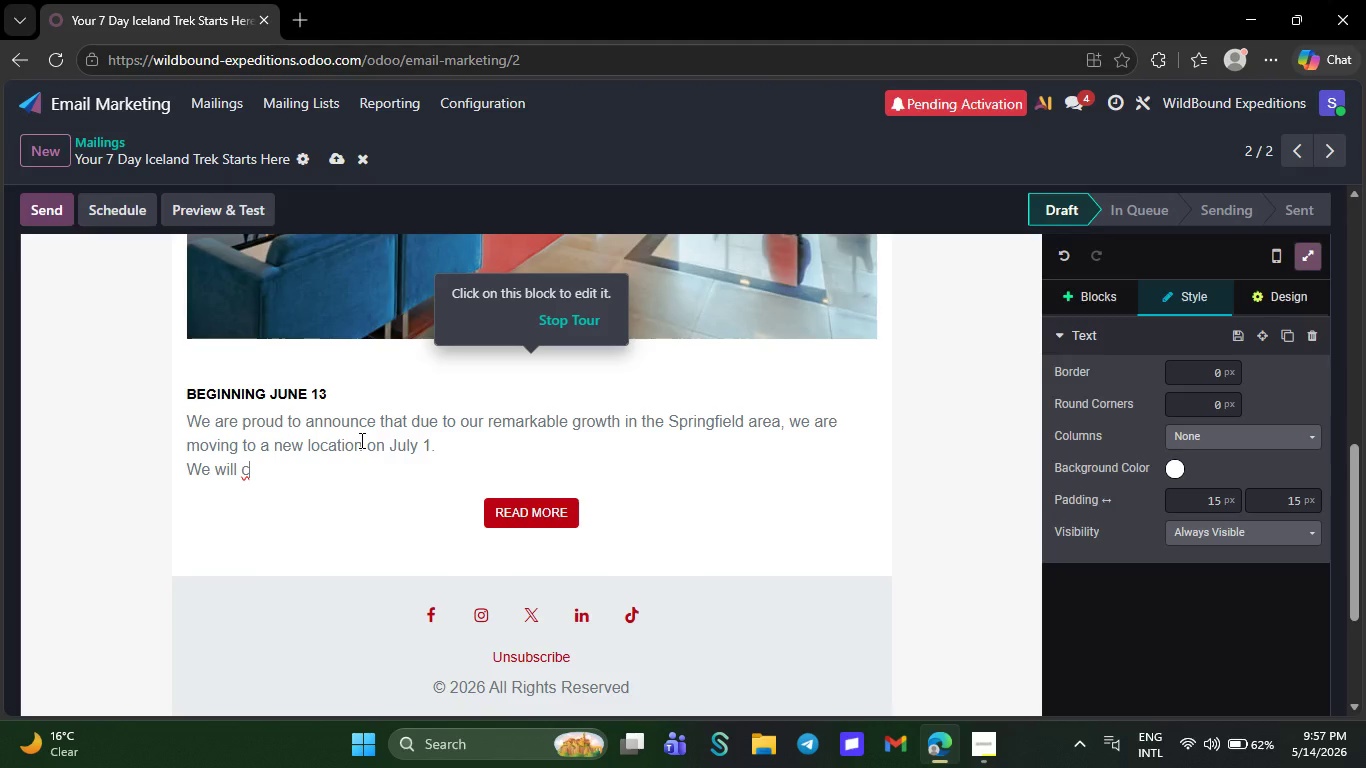 
key(Backspace)
 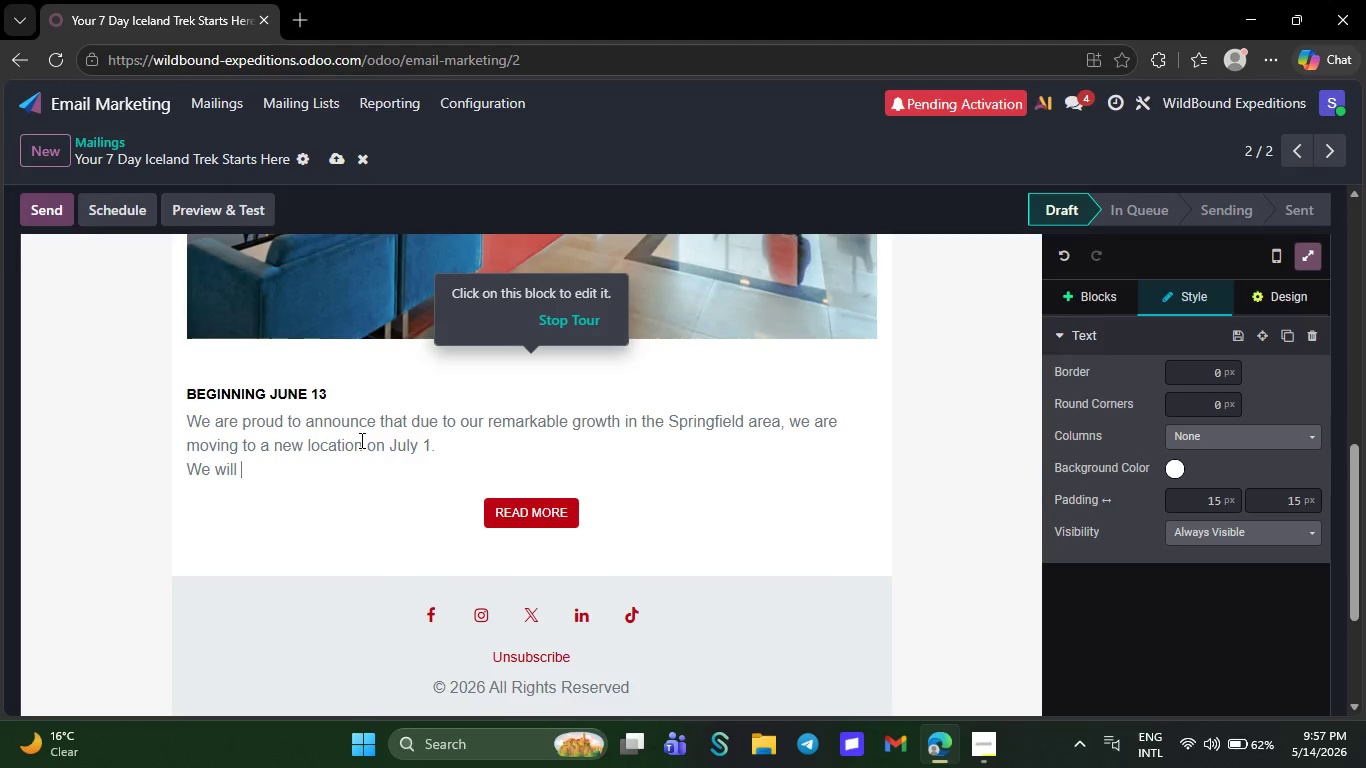 
wait(10.31)
 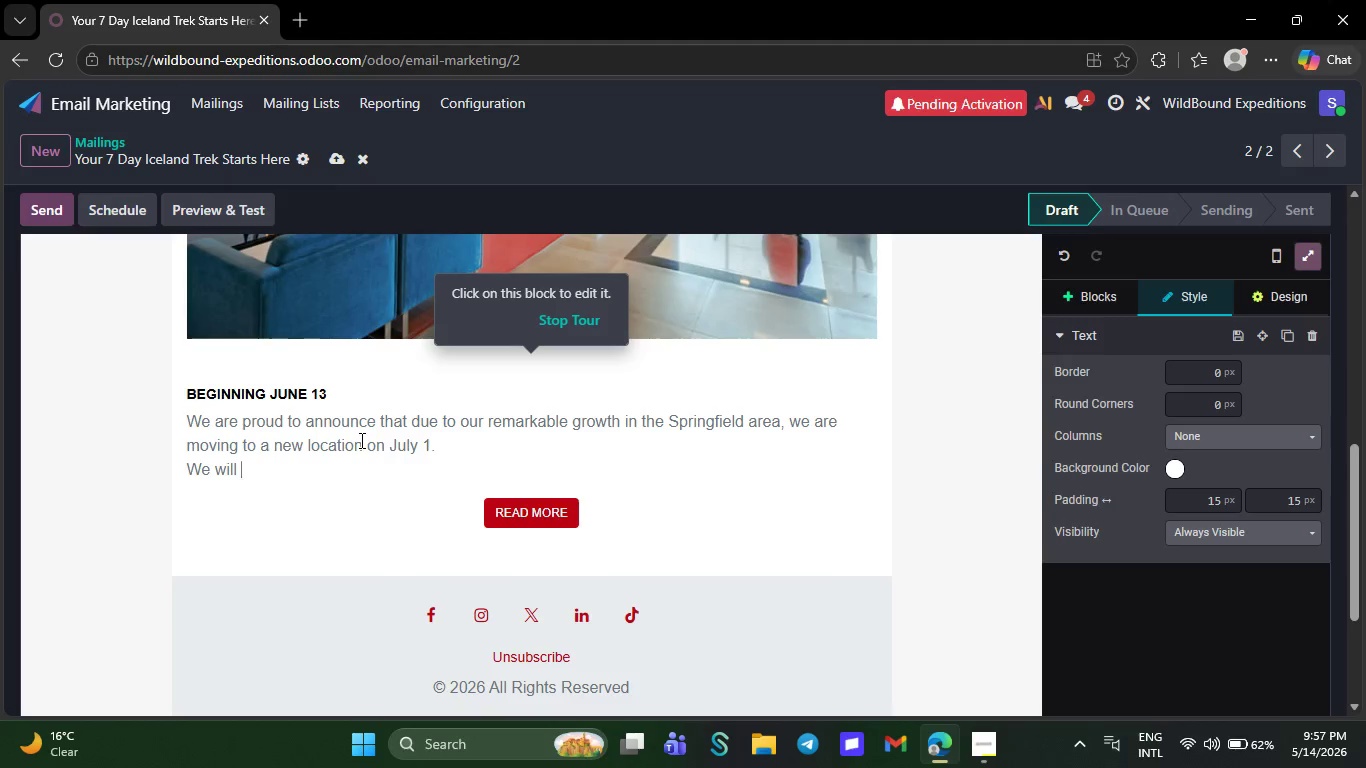 
key(Backspace)
 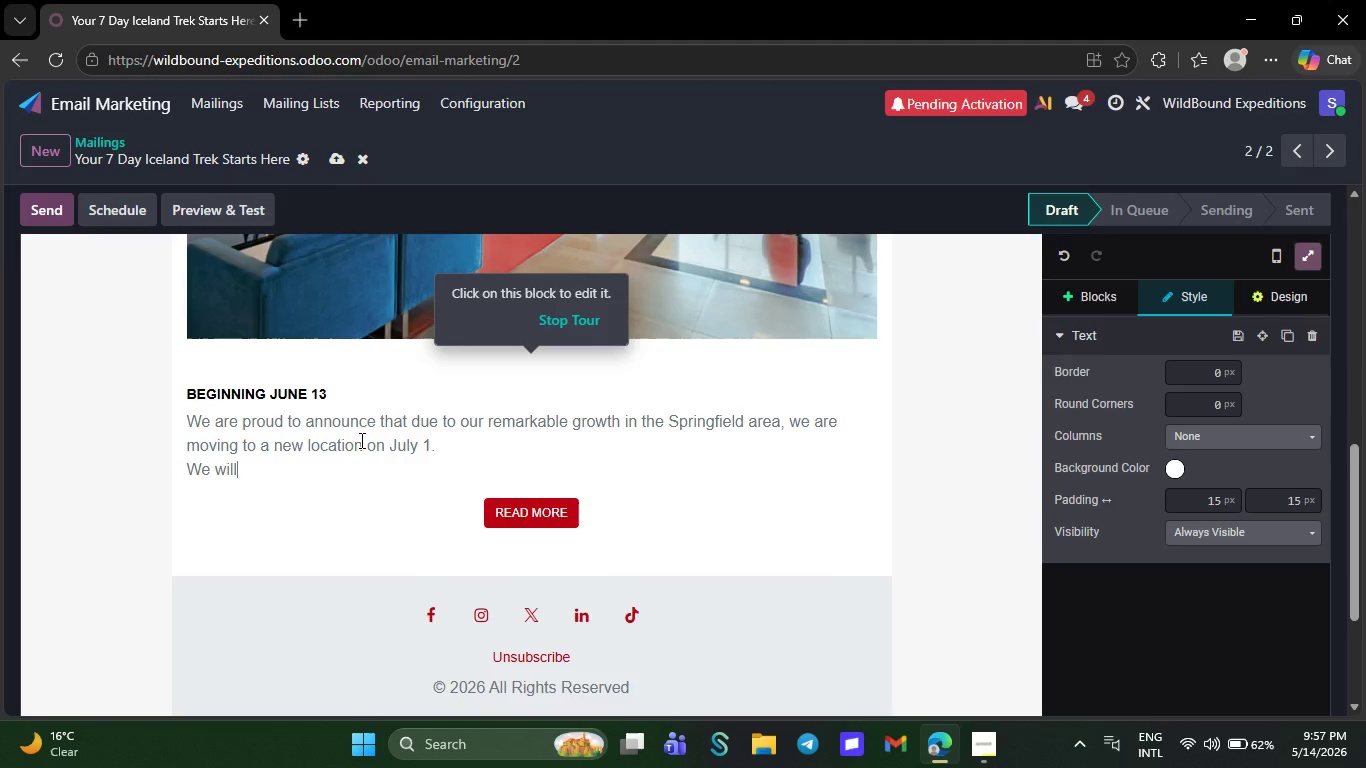 
key(Backspace)
 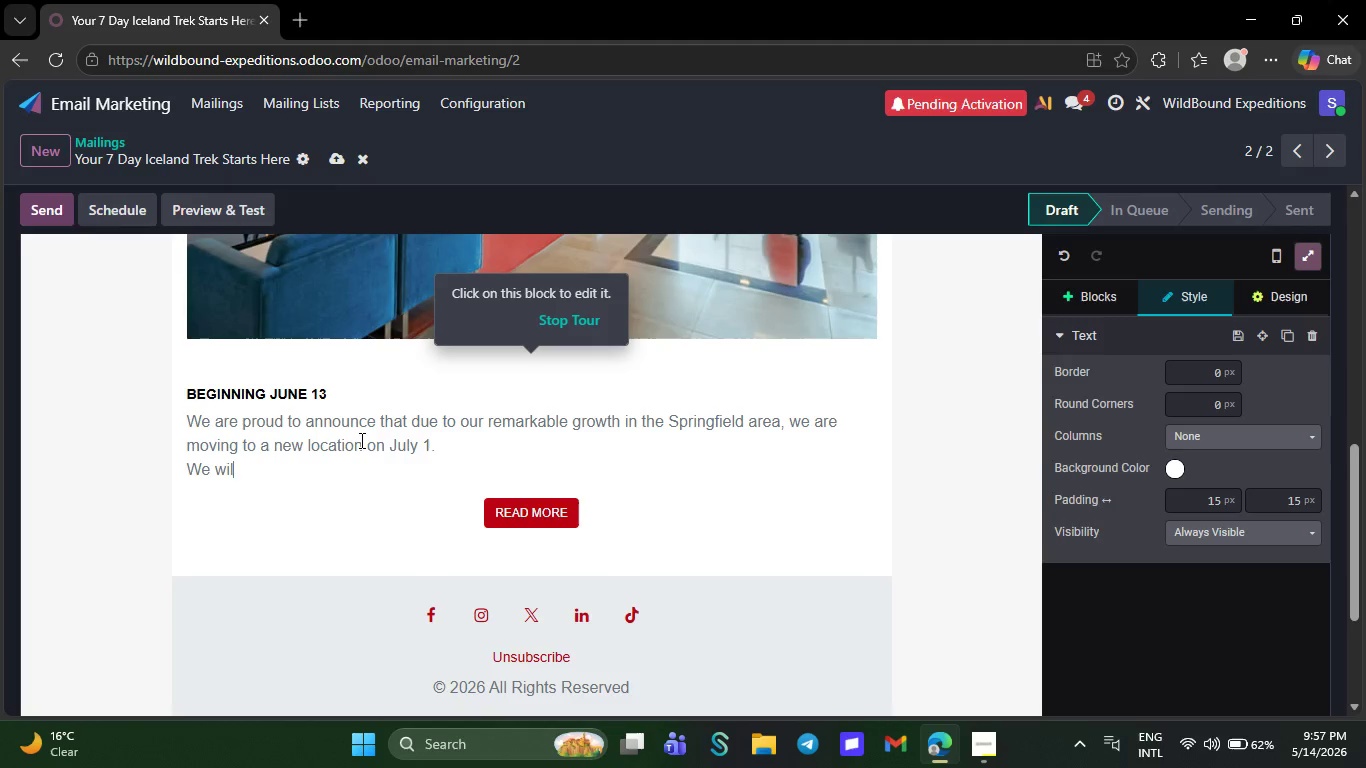 
key(Backspace)
 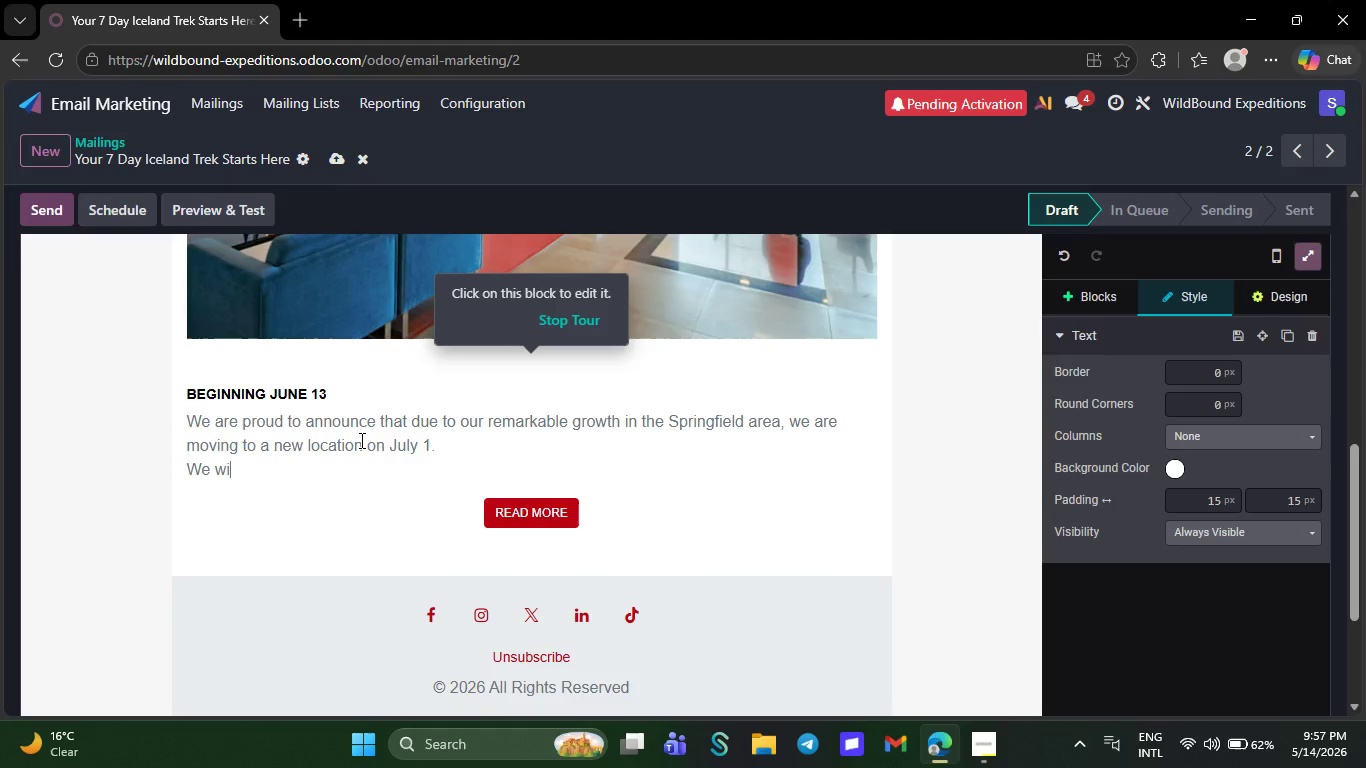 
key(Backspace)
 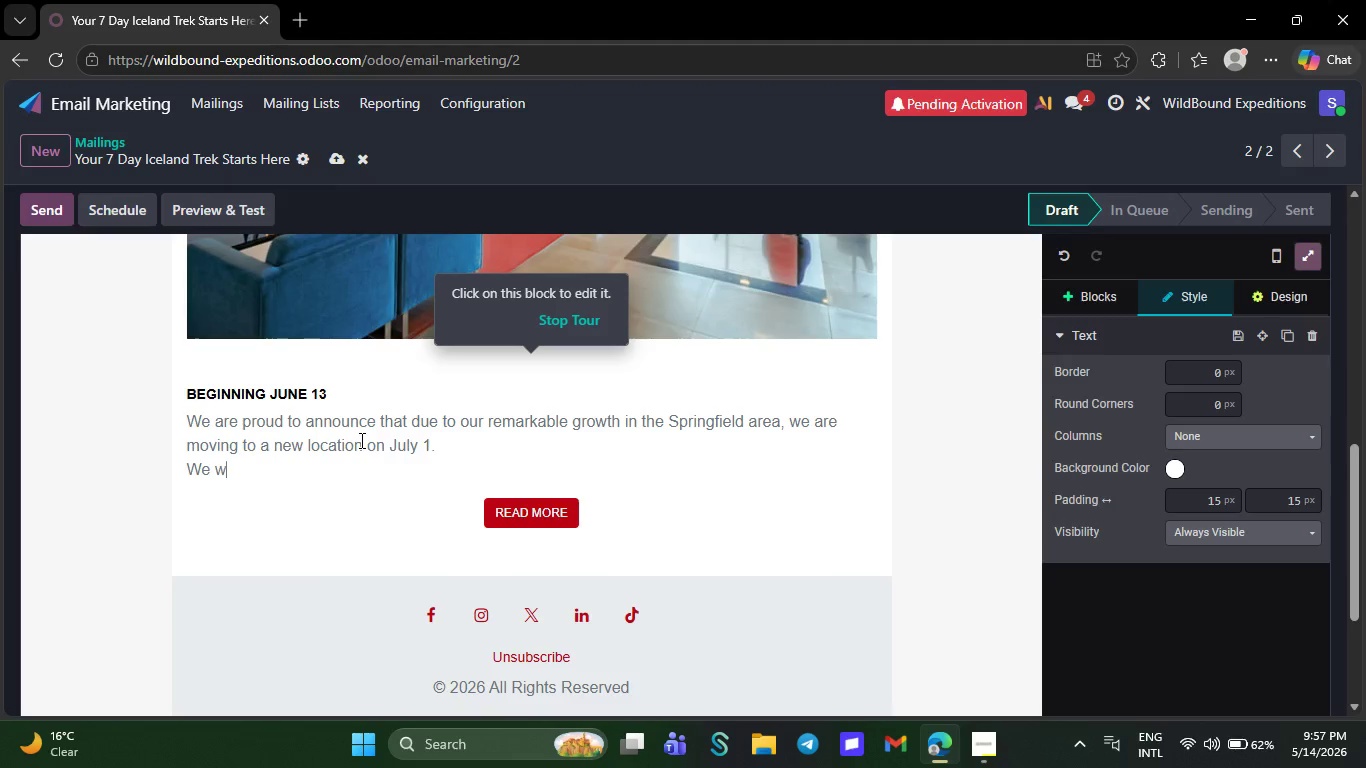 
key(Backspace)
 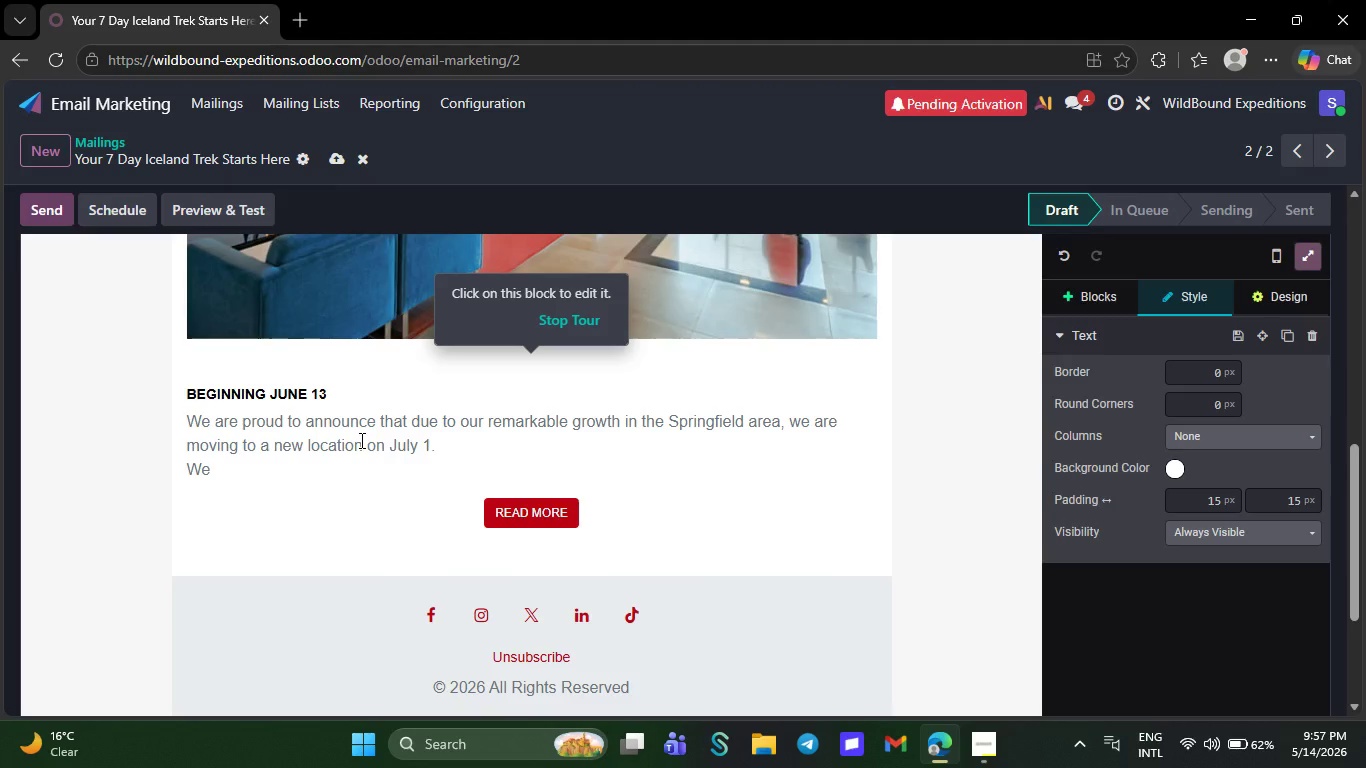 
key(Backspace)
 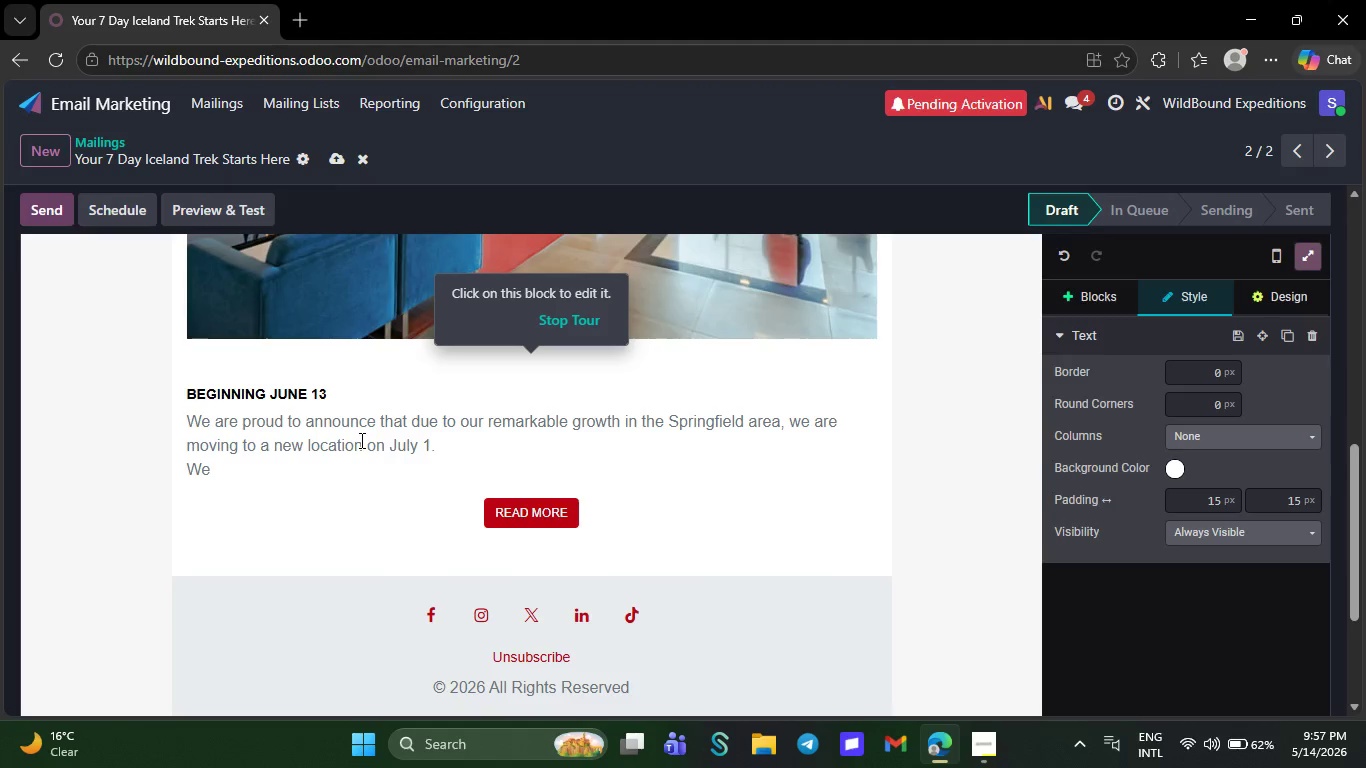 
key(Backspace)
 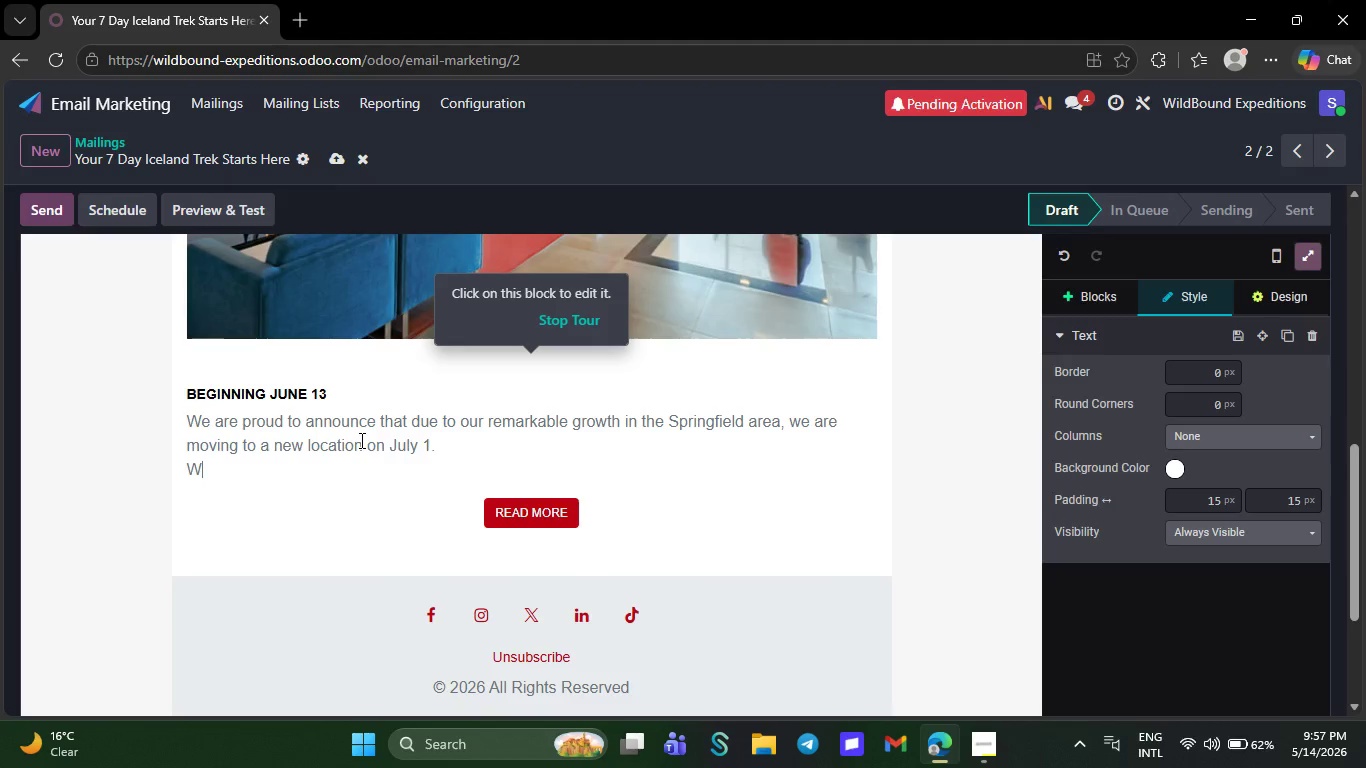 
key(Backspace)
 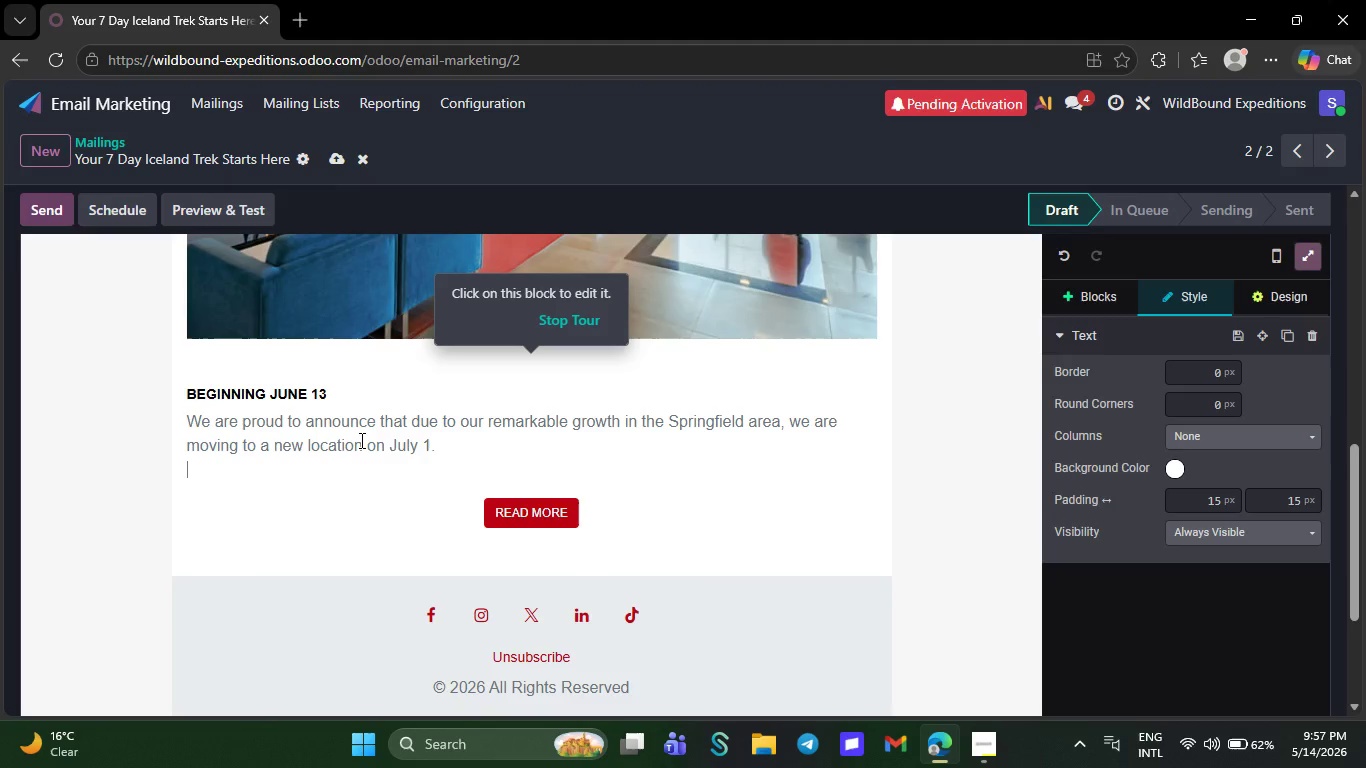 
key(Backspace)
 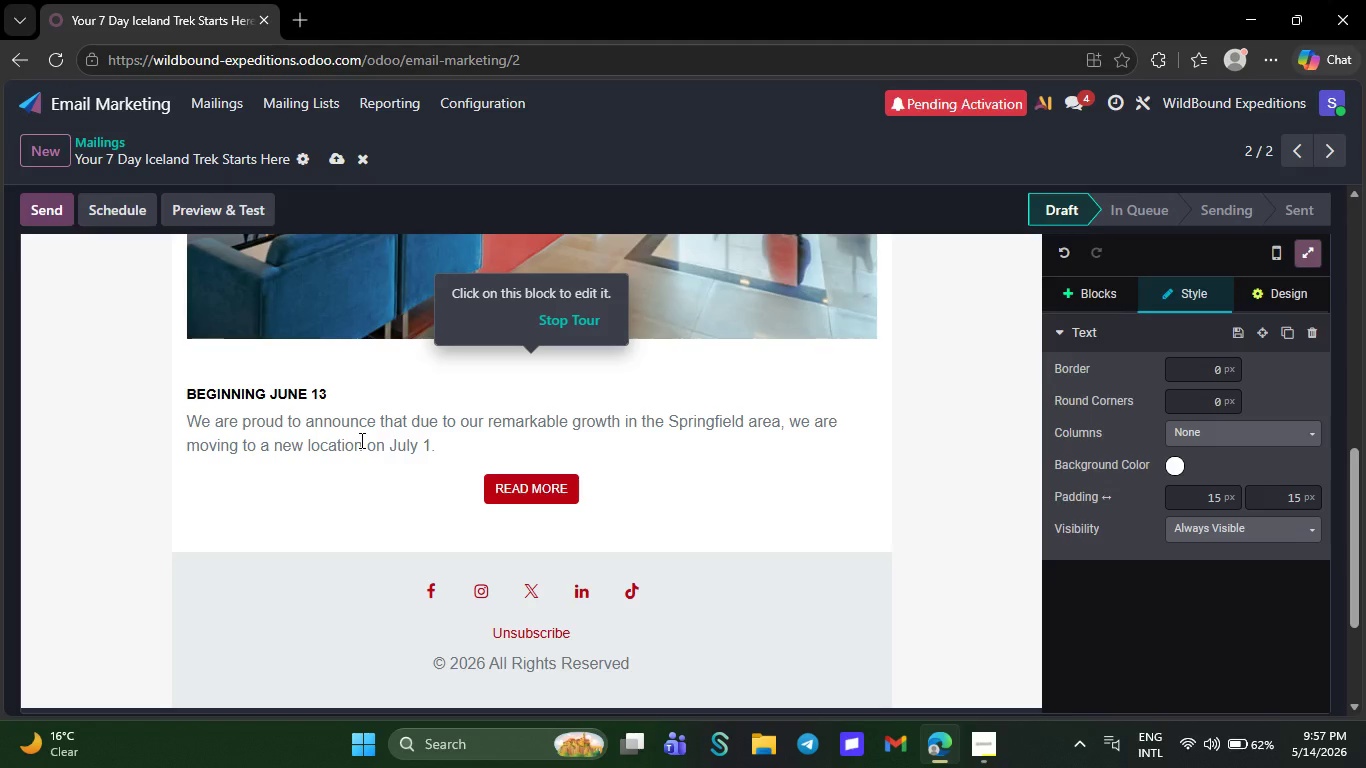 
key(Backspace)
 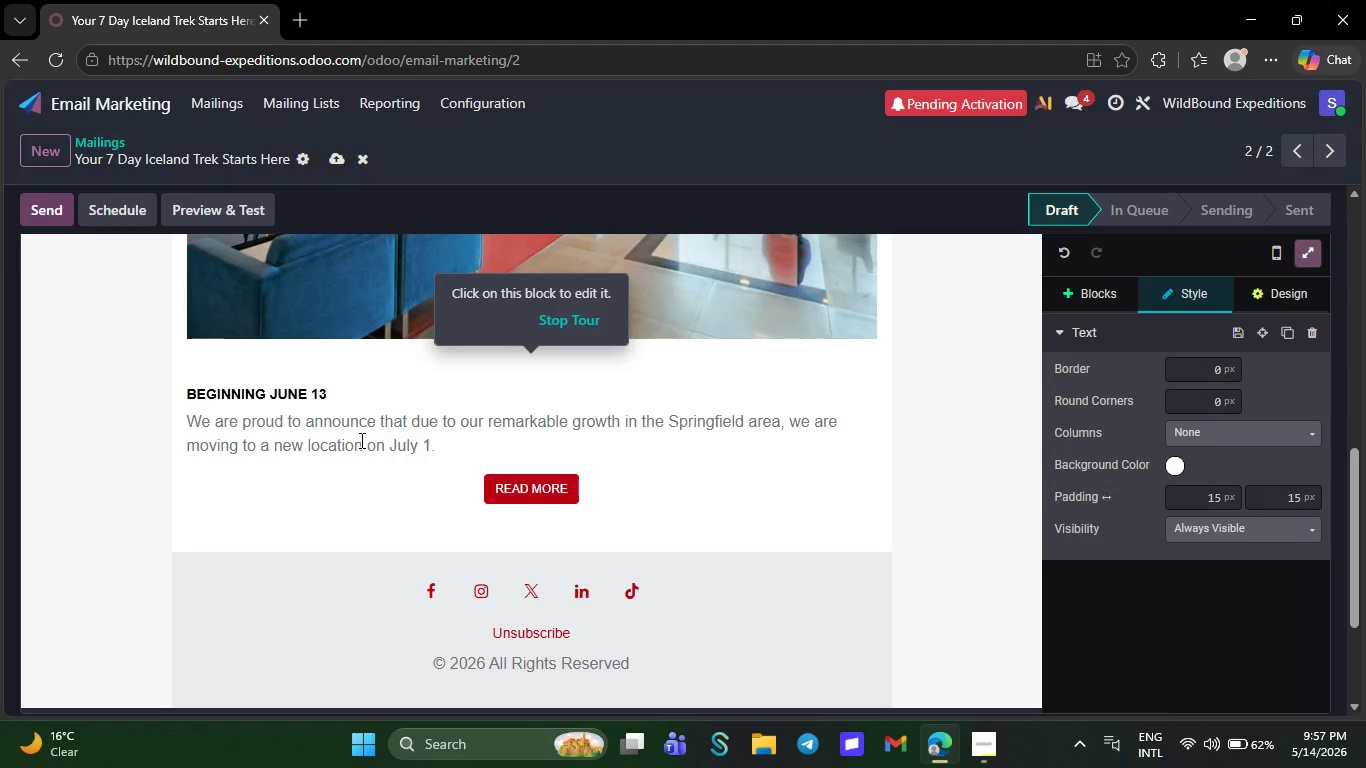 
key(Backspace)
 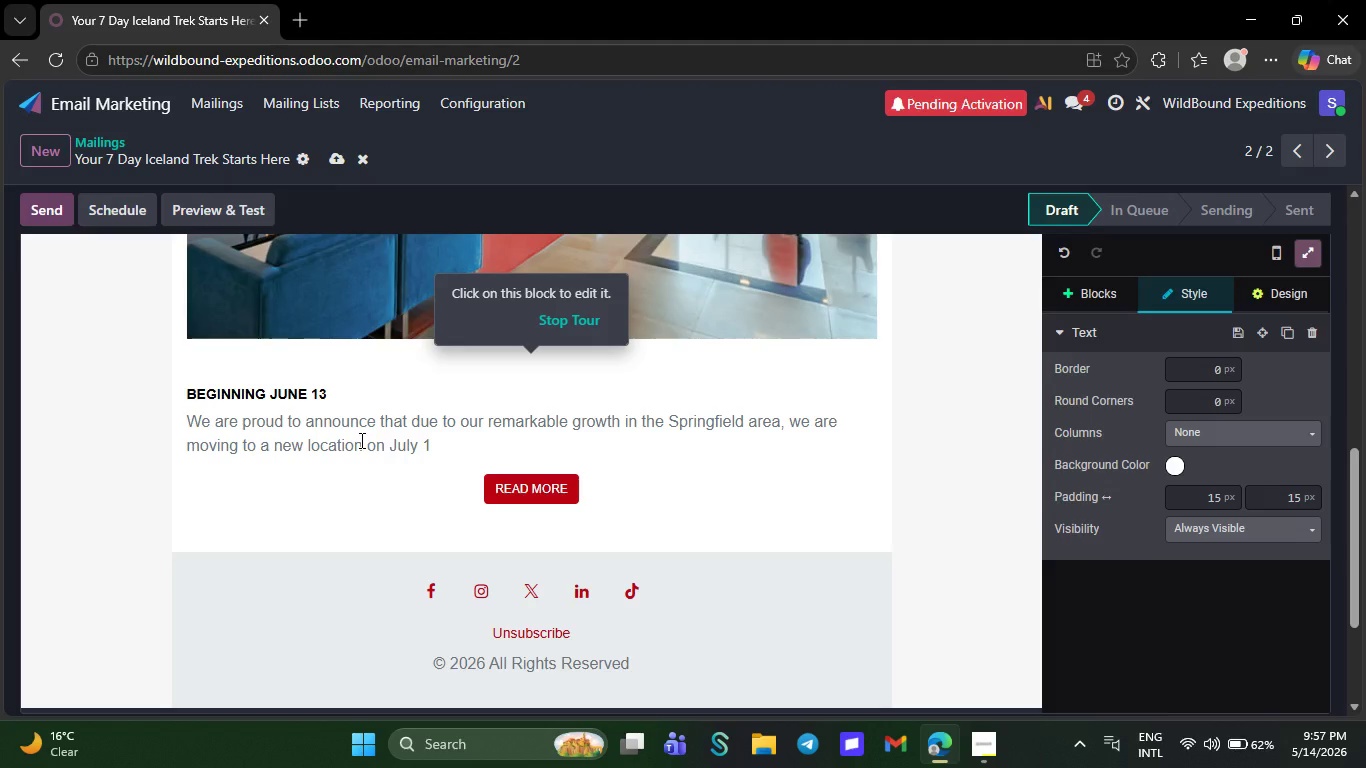 
key(Backspace)
 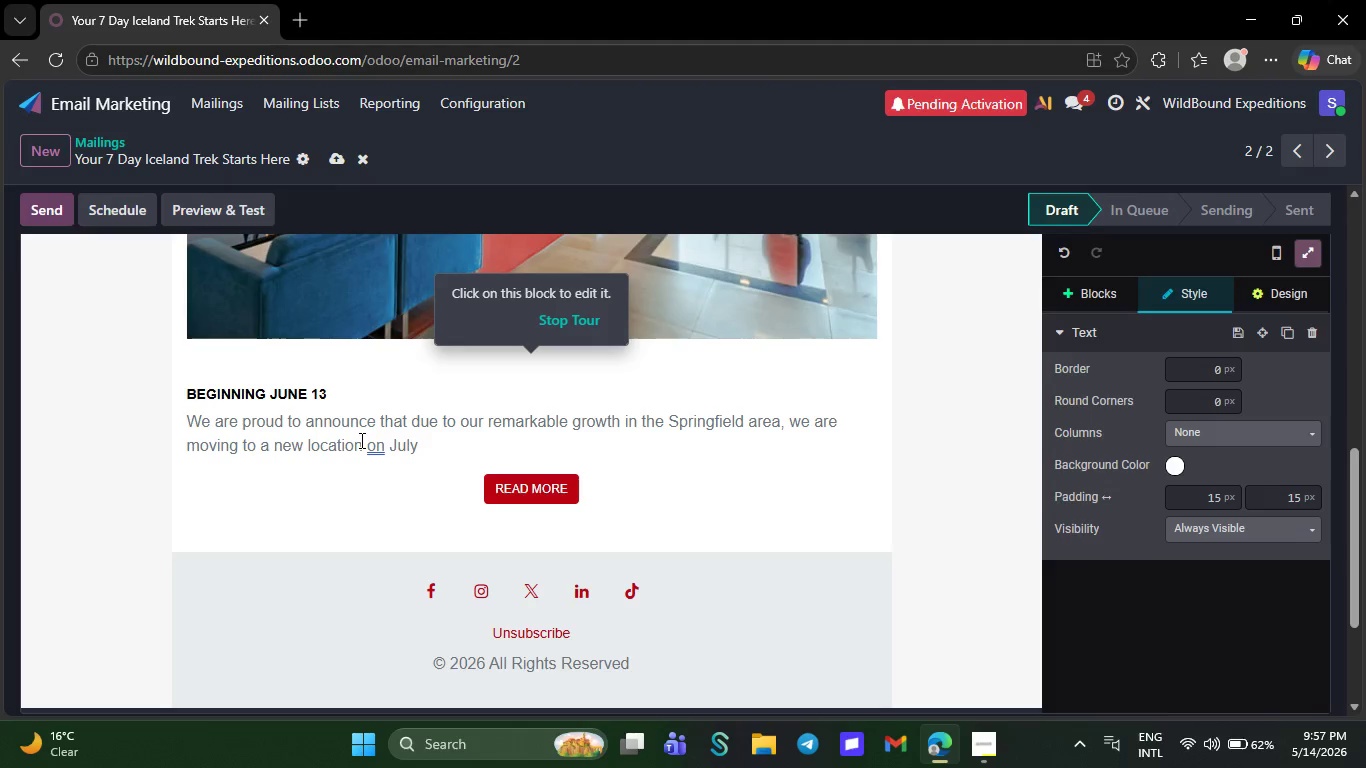 
key(Backspace)
 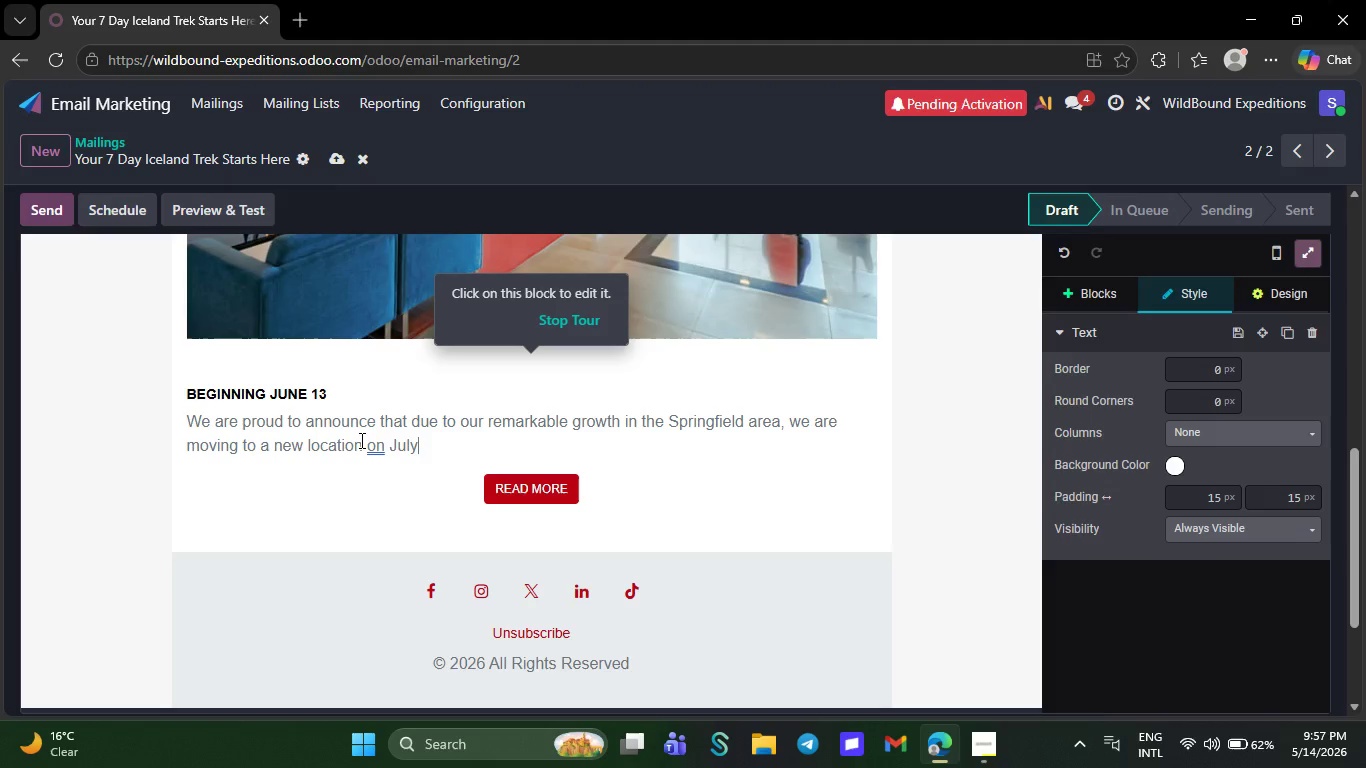 
key(Backspace)
 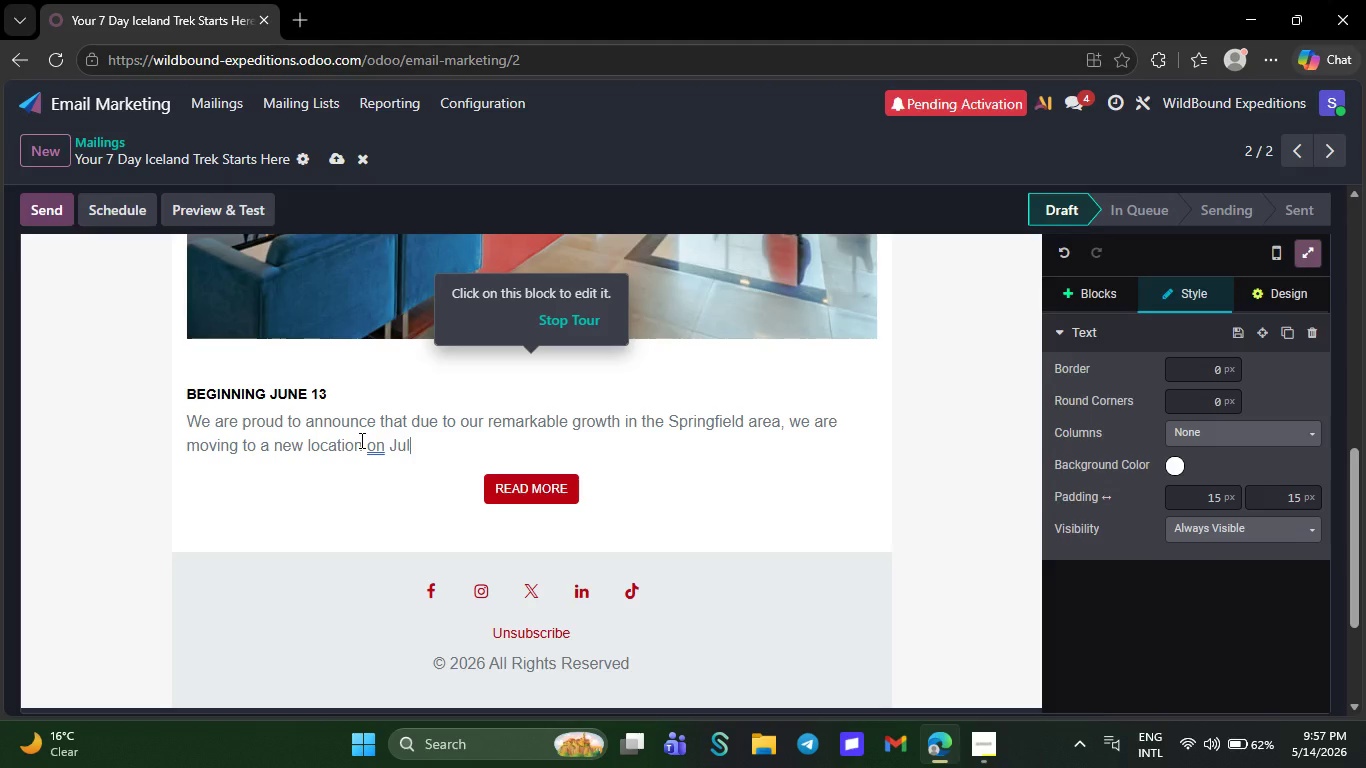 
key(Backspace)
 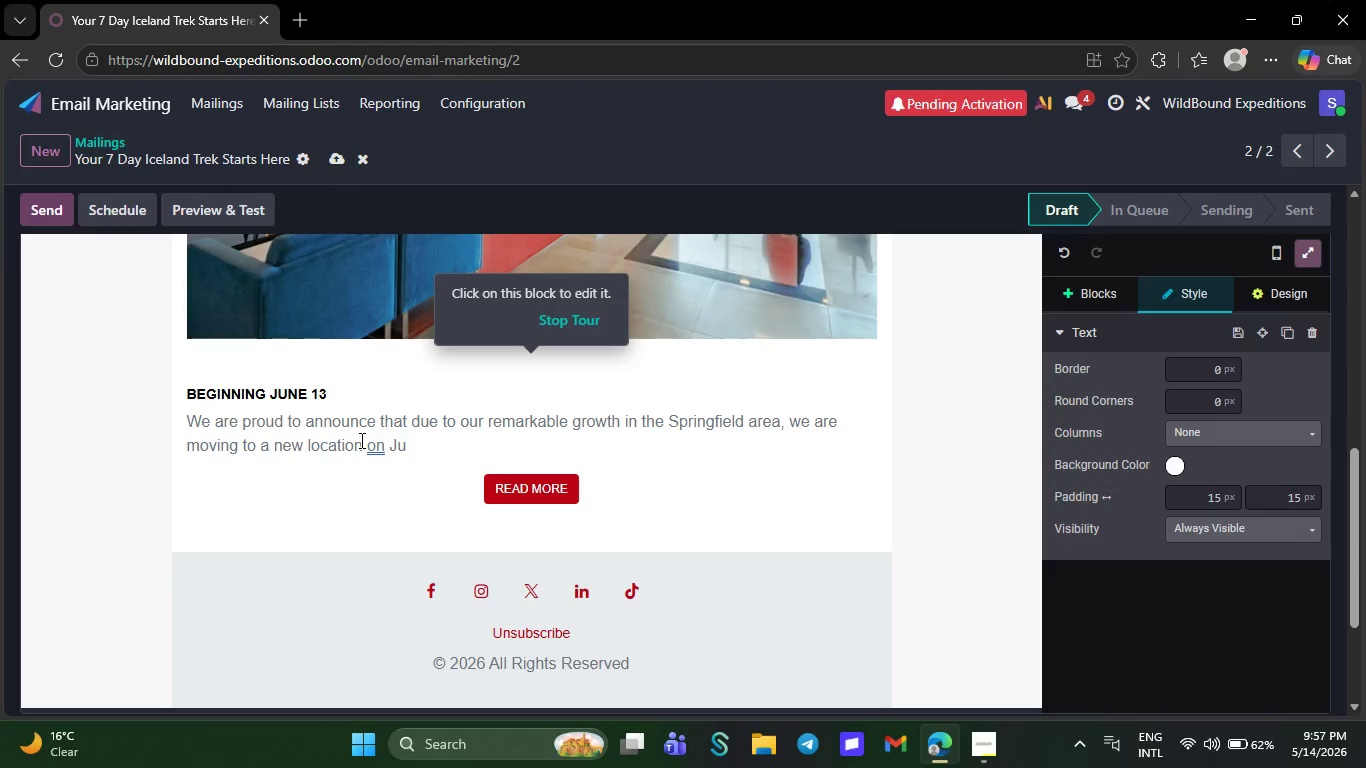 
key(Backspace)
 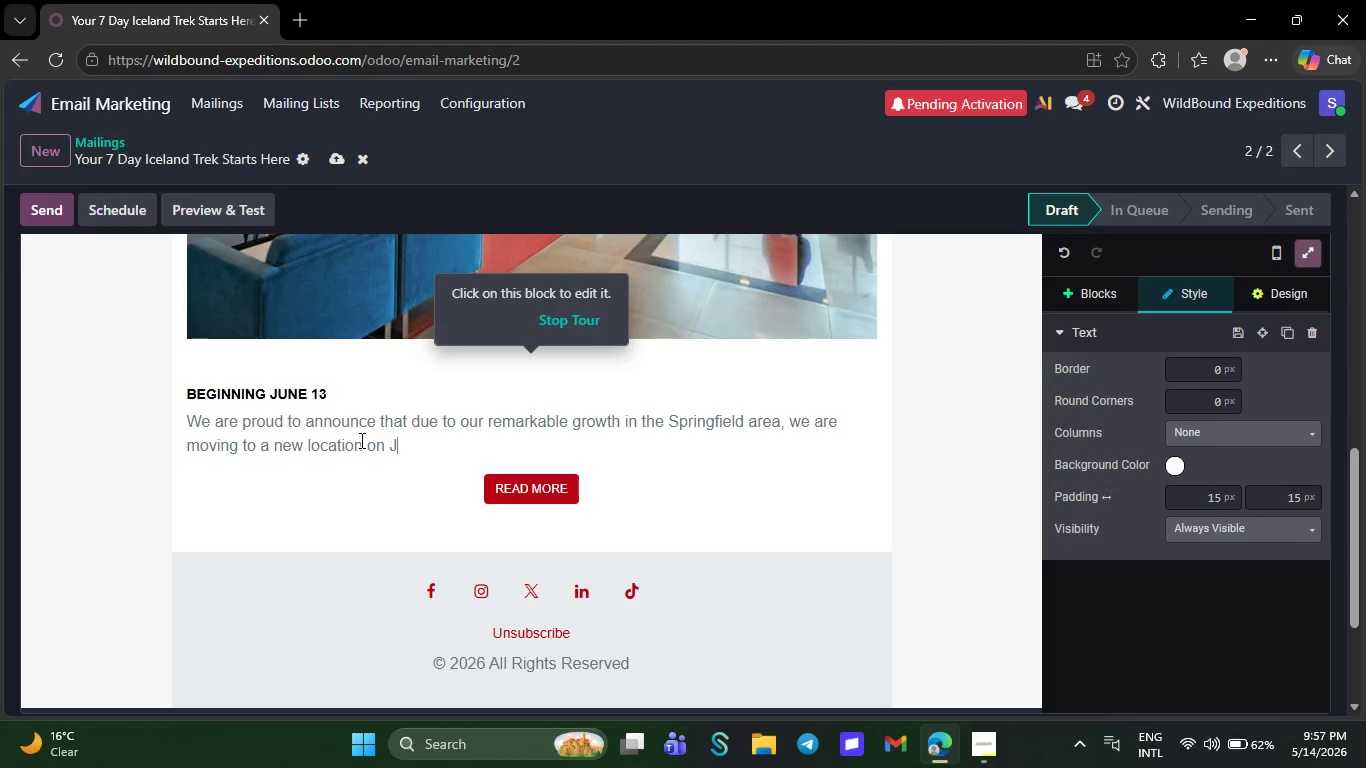 
key(Backspace)
 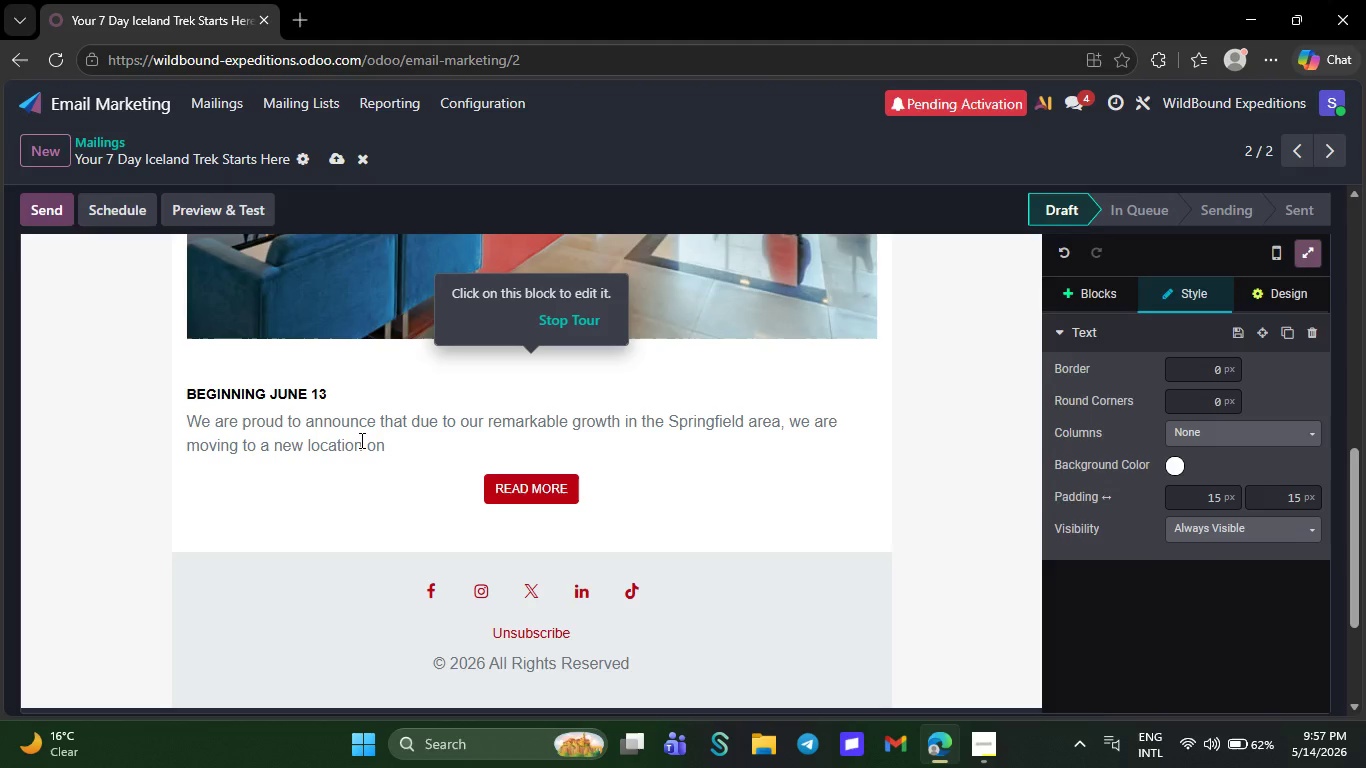 
key(Backspace)
 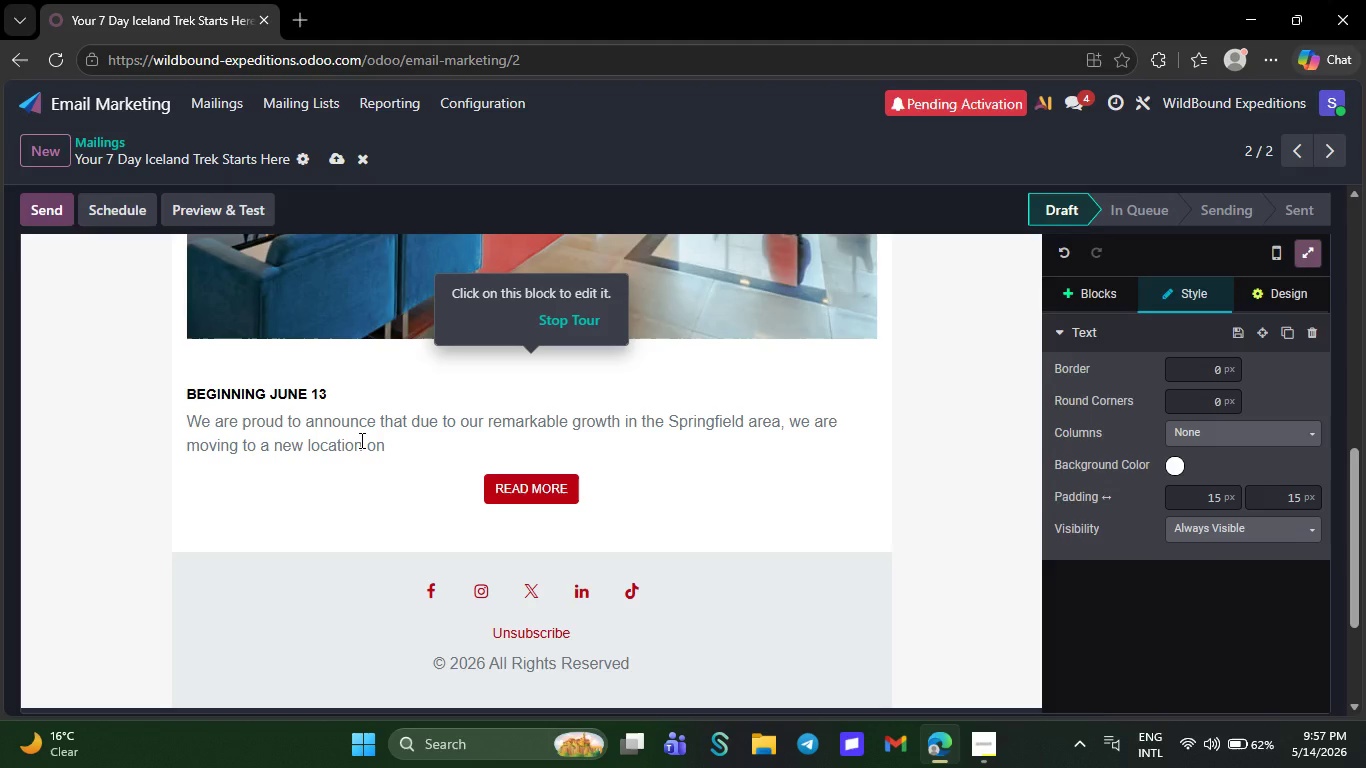 
key(Backspace)
 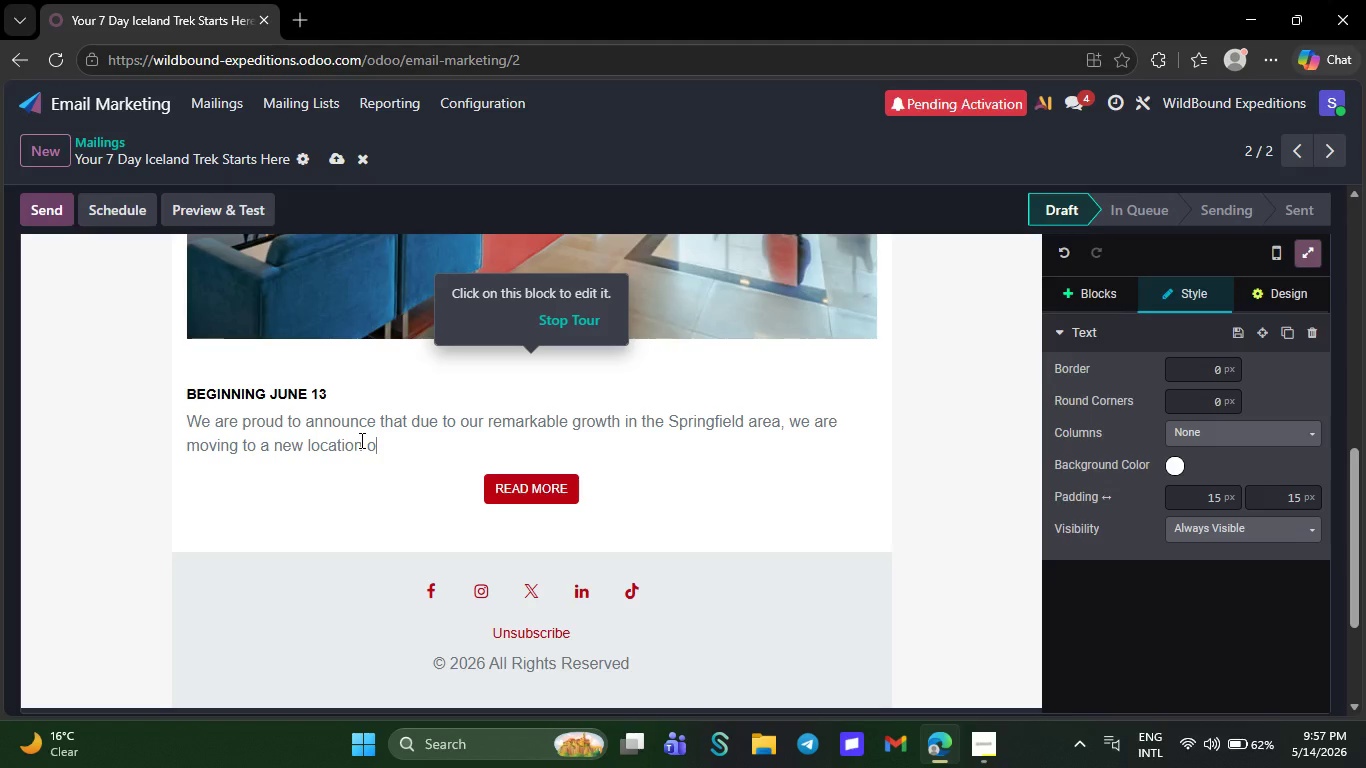 
key(Backspace)
 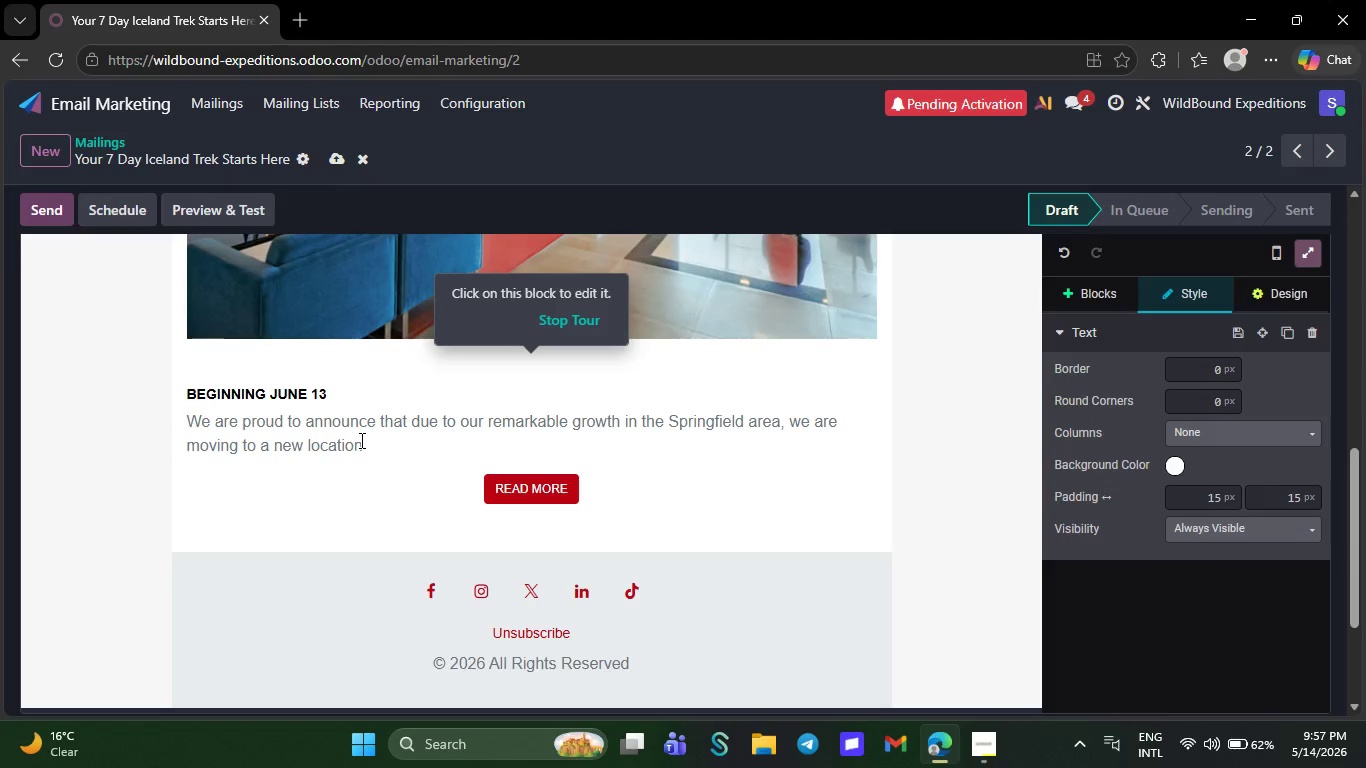 
key(Backspace)
 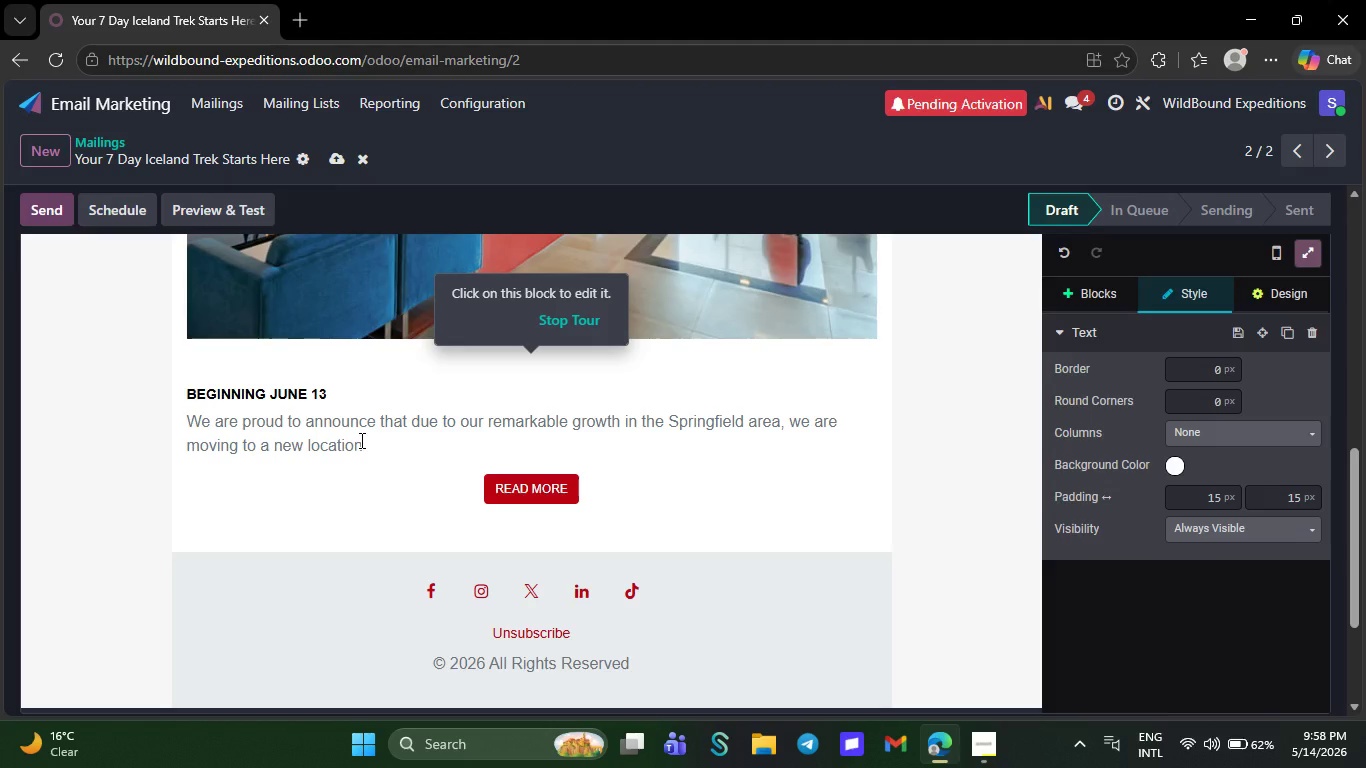 
wait(5.42)
 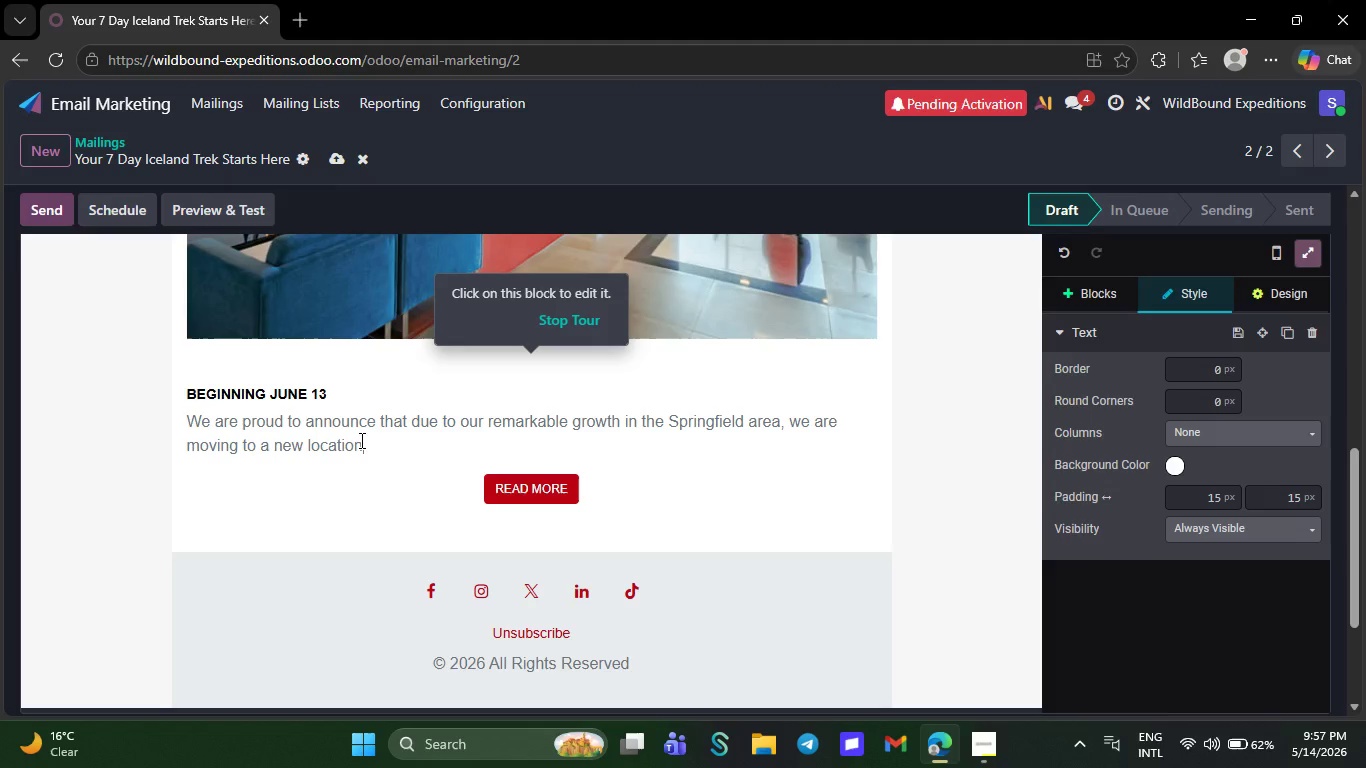 
key(Backspace)
 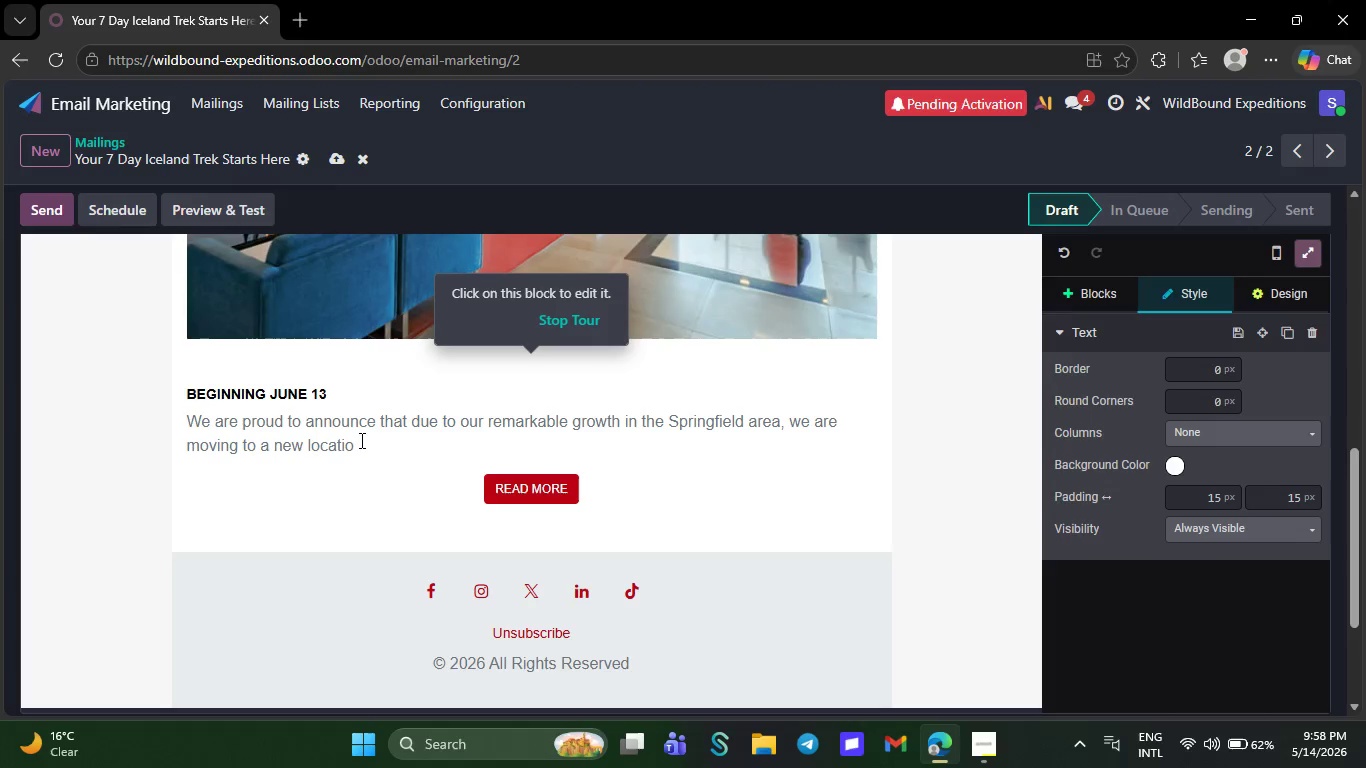 
key(Backspace)
 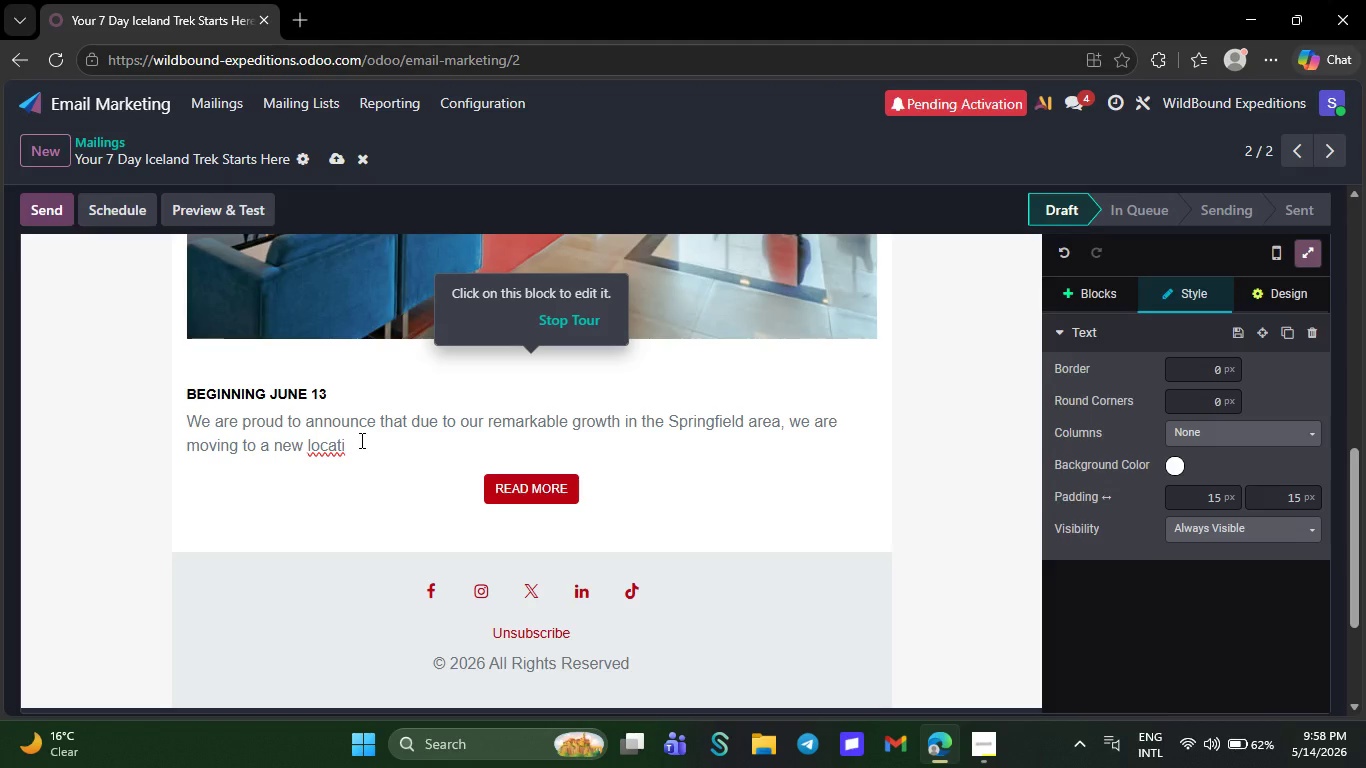 
key(Backspace)
 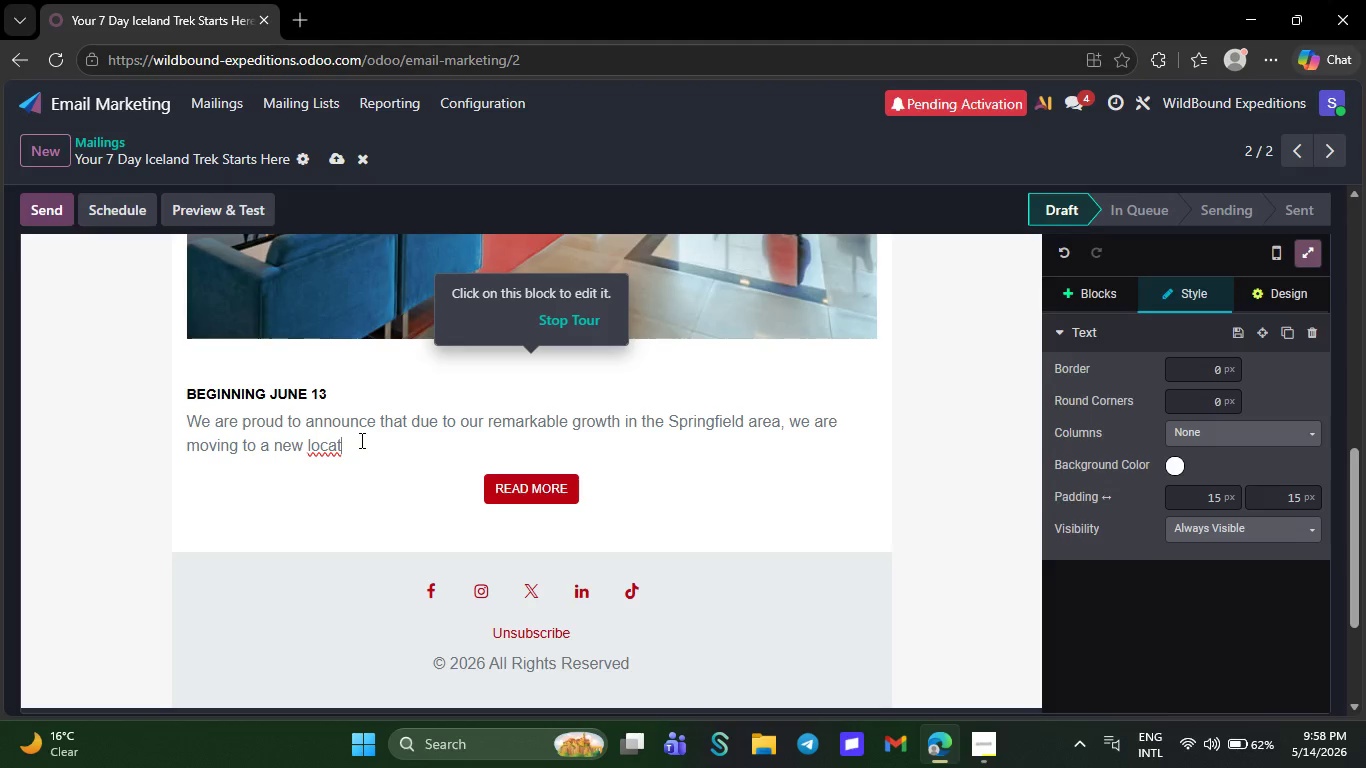 
key(Backspace)
 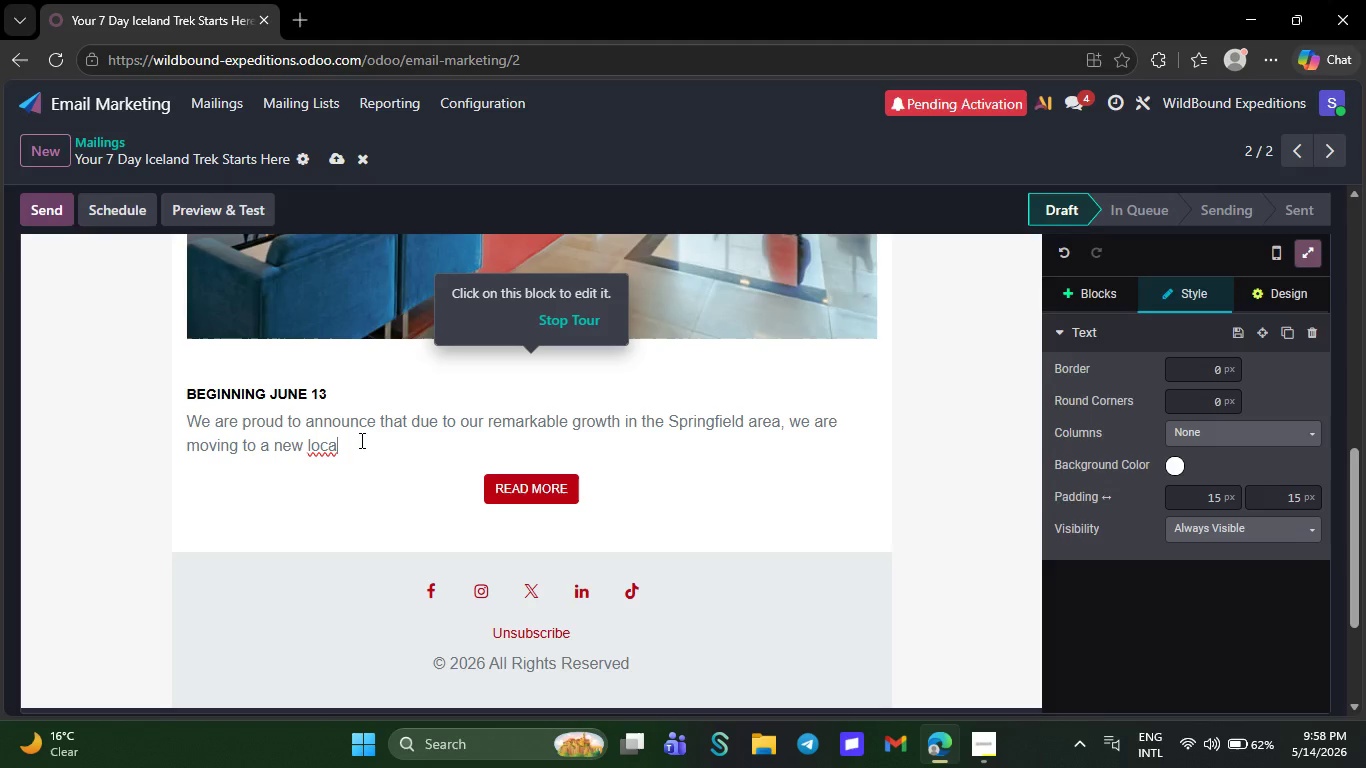 
key(Backspace)
 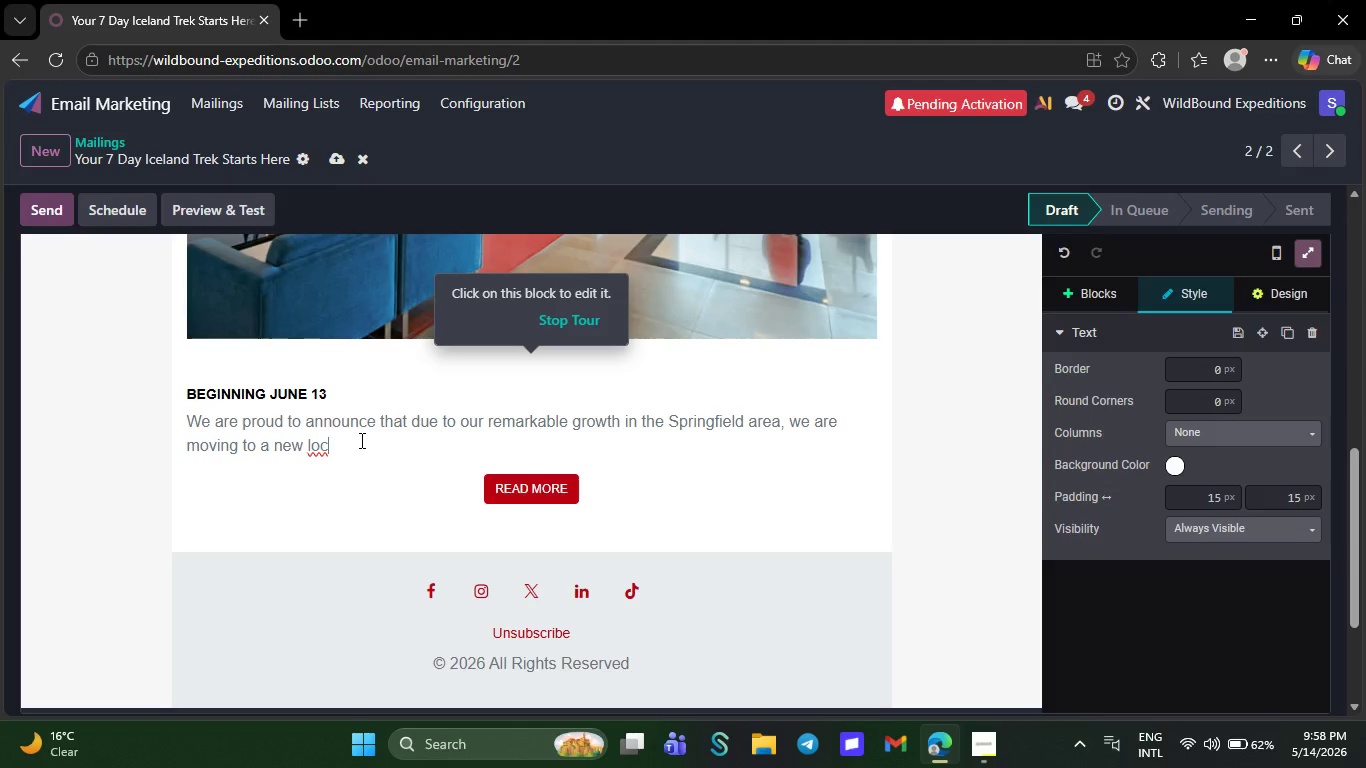 
key(Backspace)
 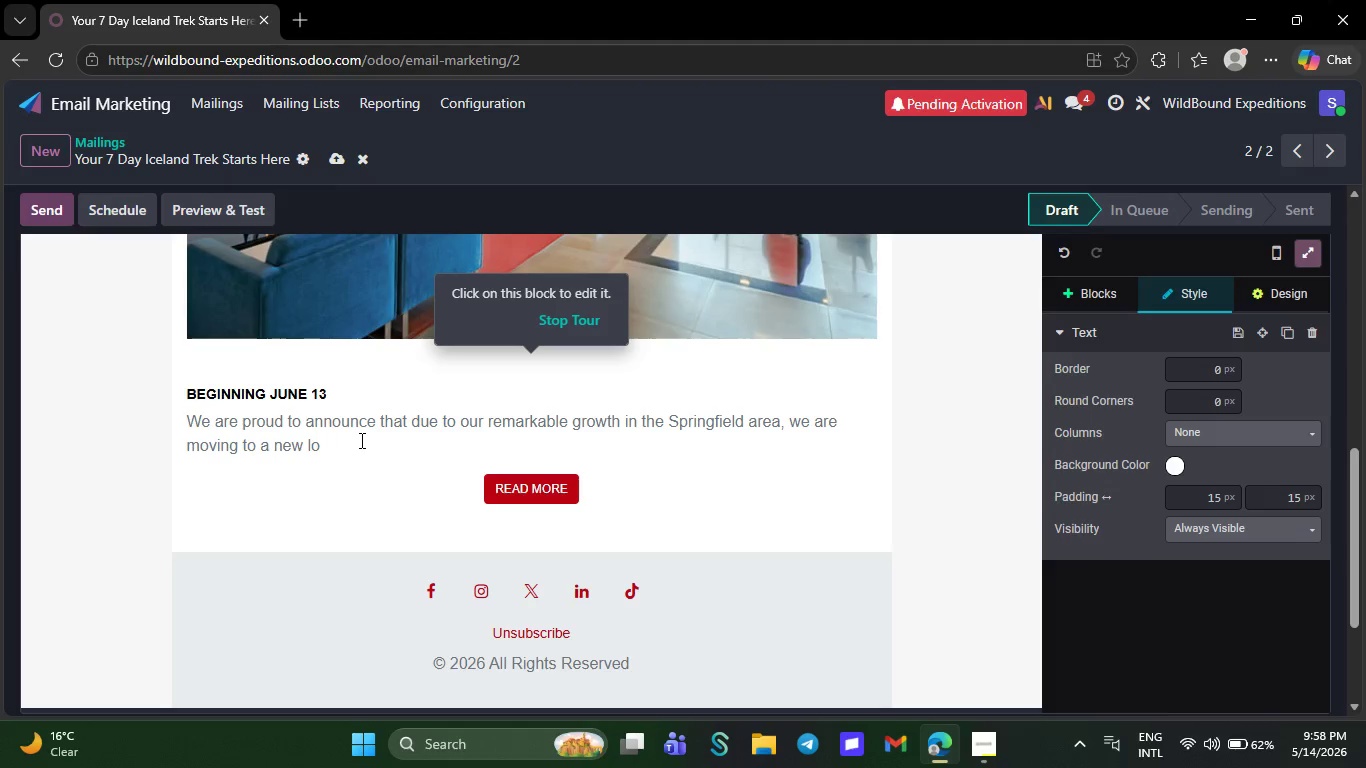 
wait(12.89)
 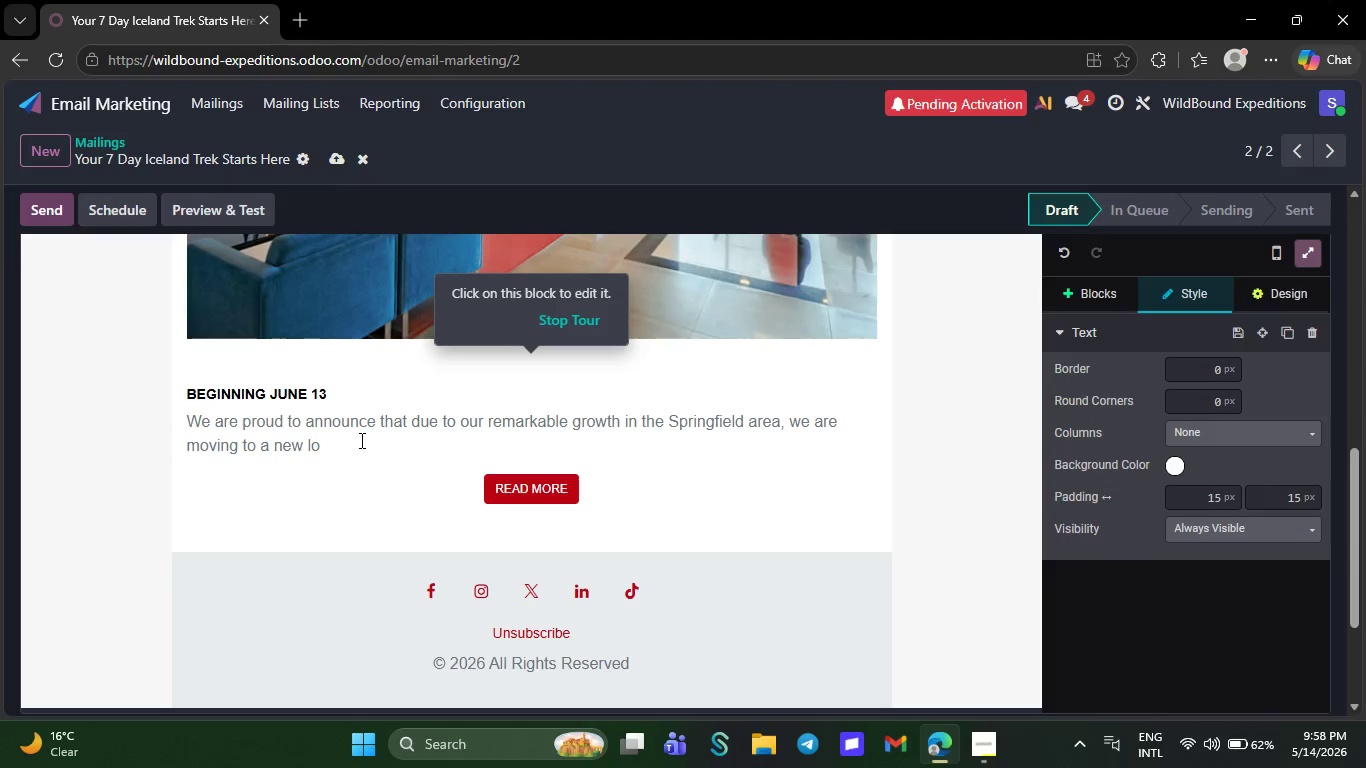 
key(Backspace)
 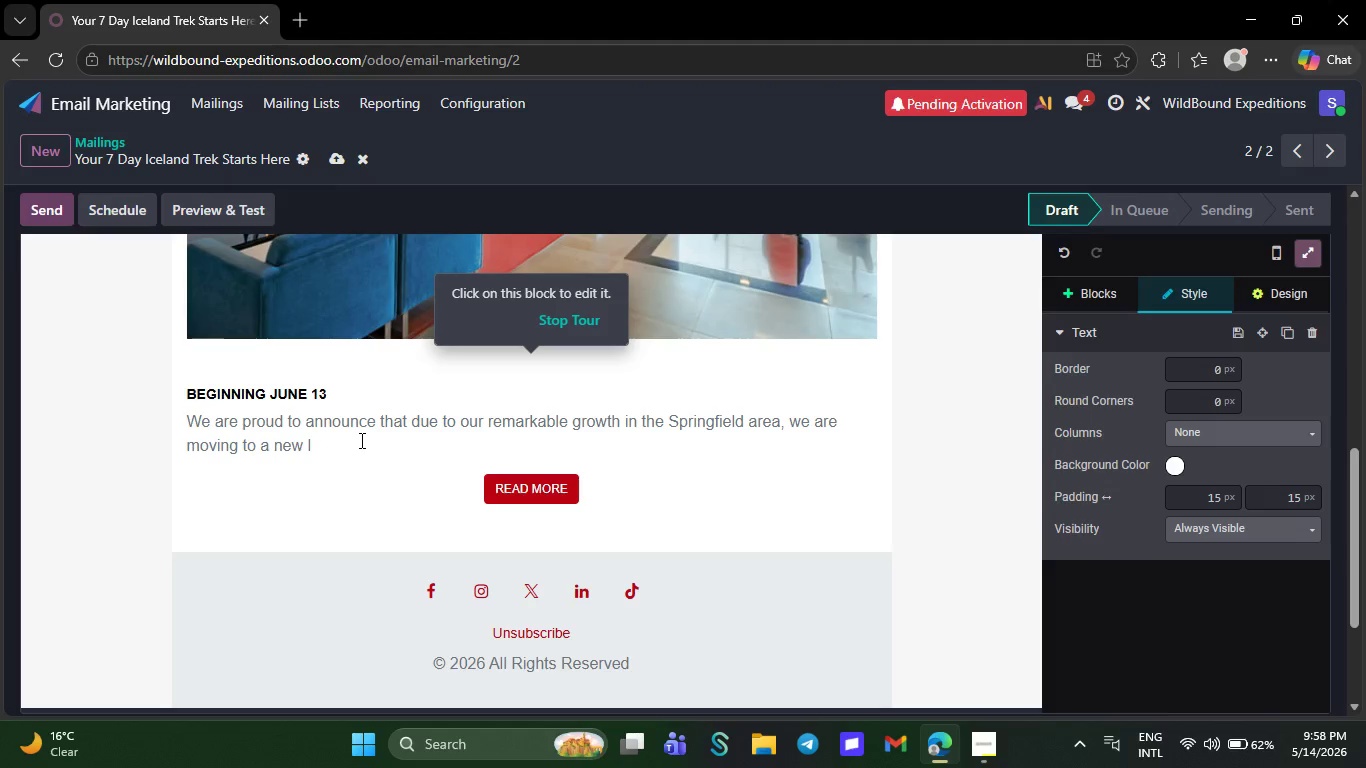 
key(Backspace)
 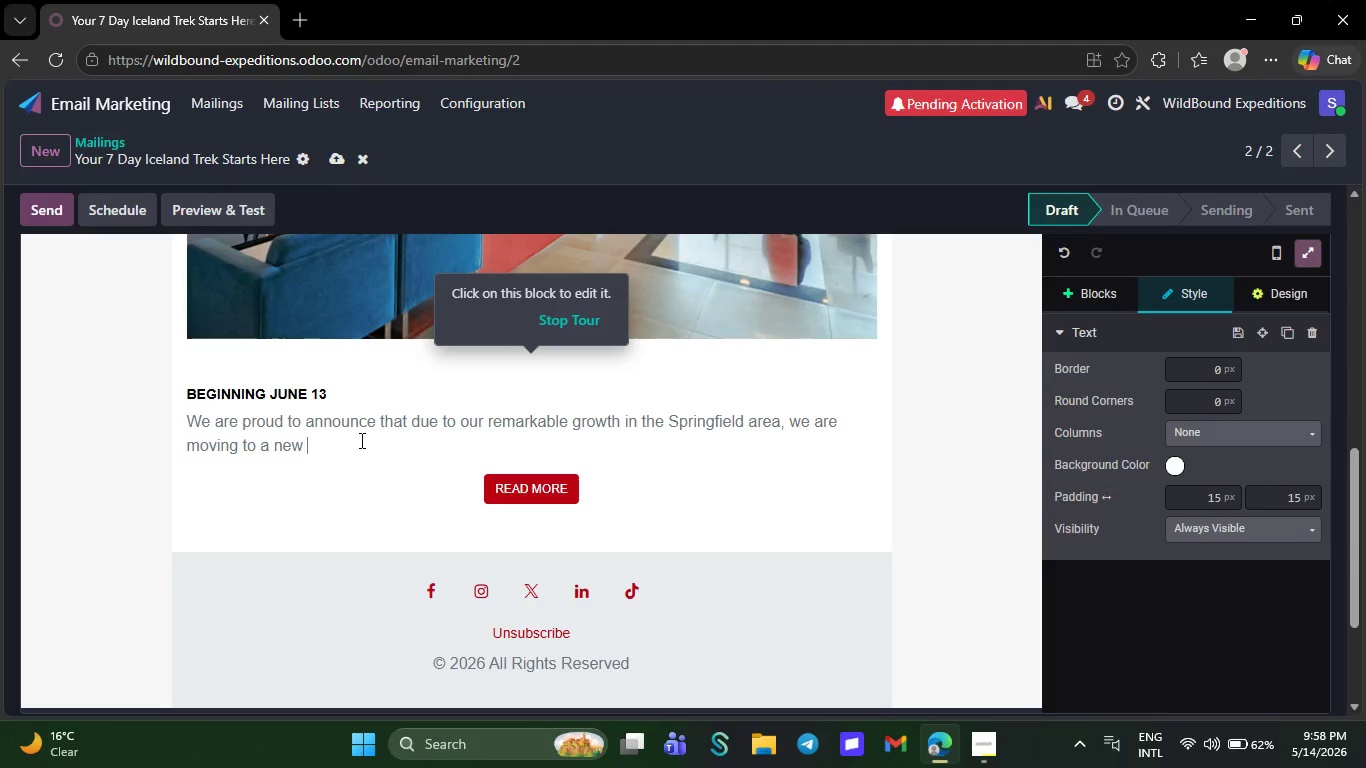 
key(Backspace)
 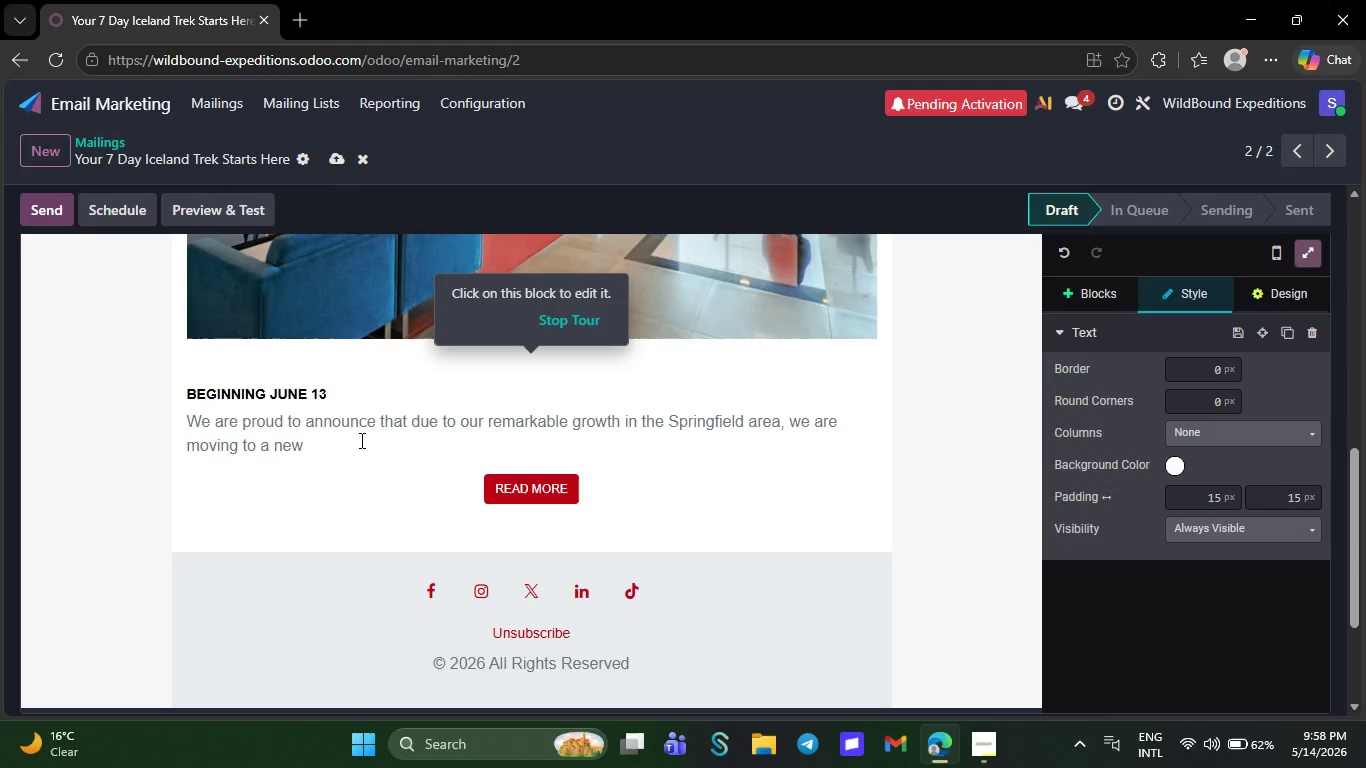 
key(Backspace)
 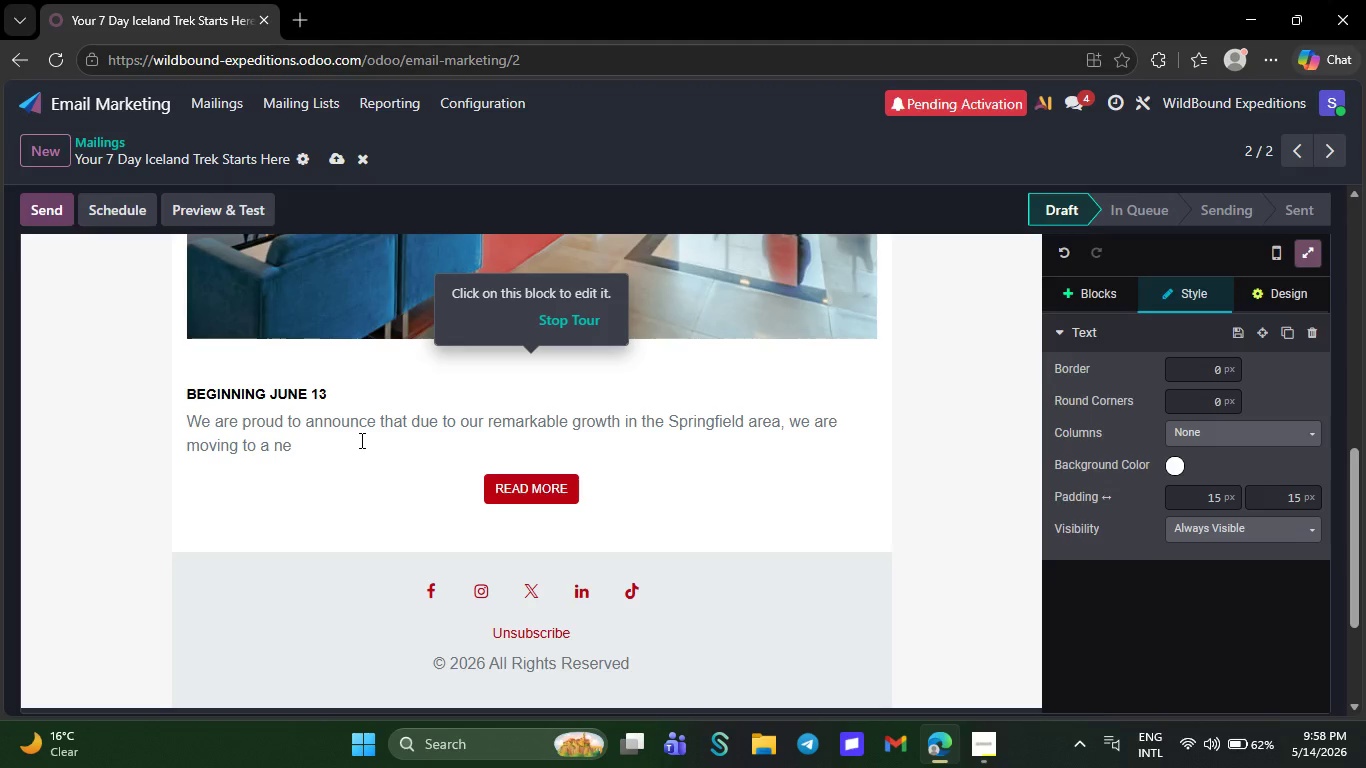 
wait(5.33)
 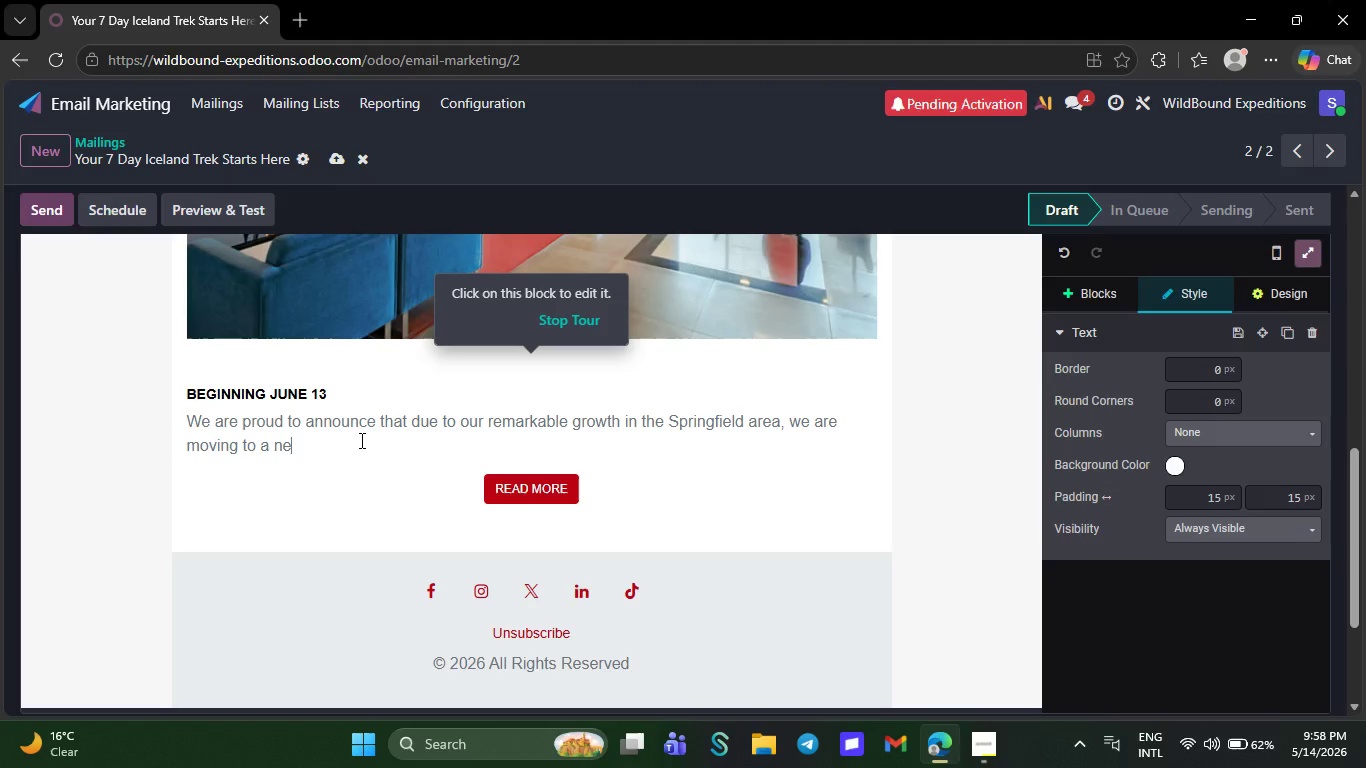 
key(Backspace)
 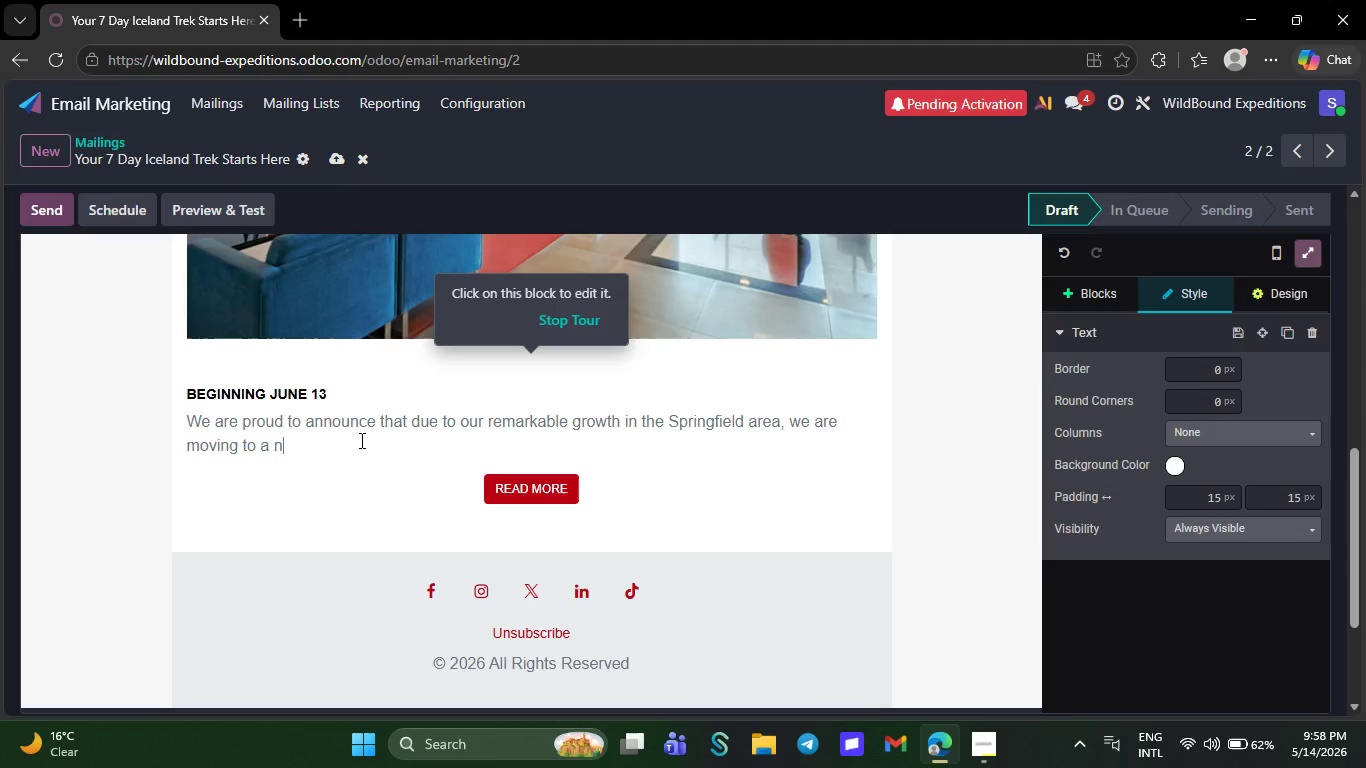 
wait(9.2)
 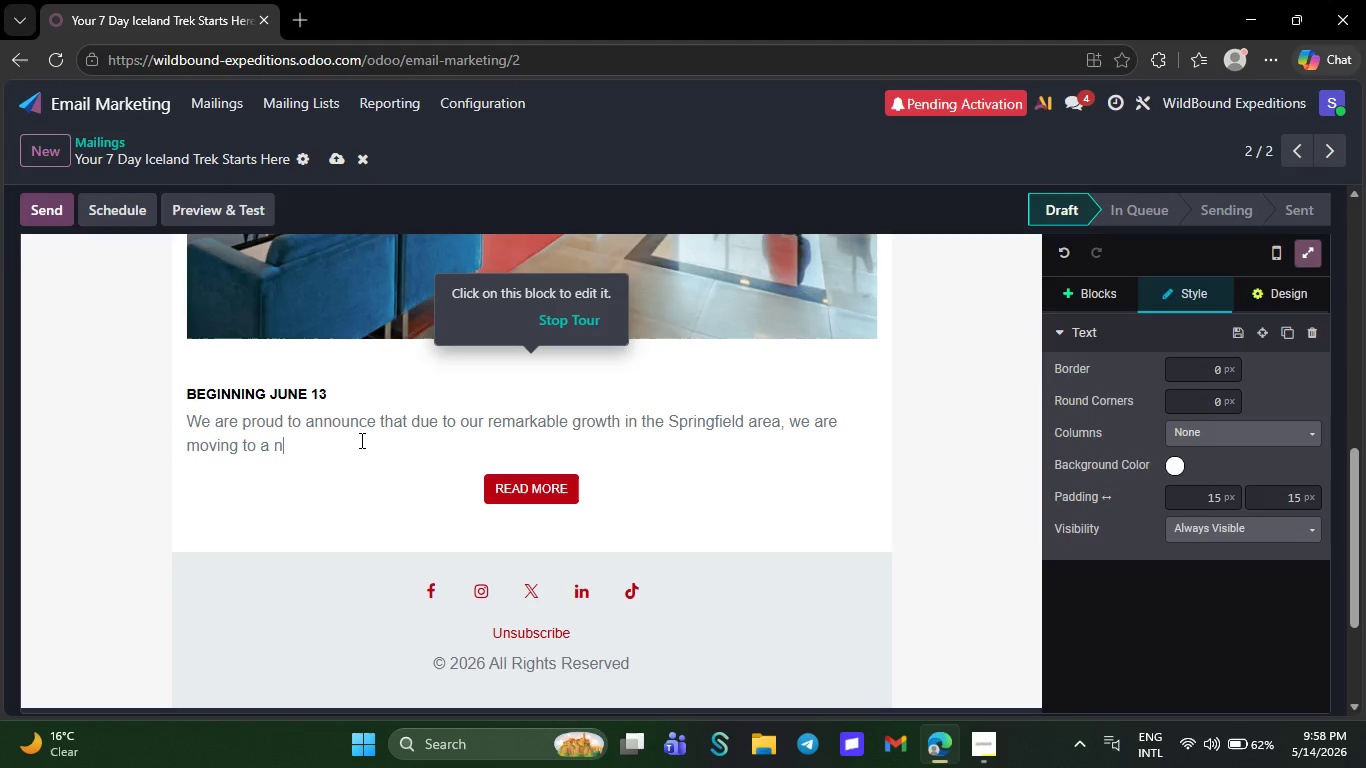 
key(Backspace)
 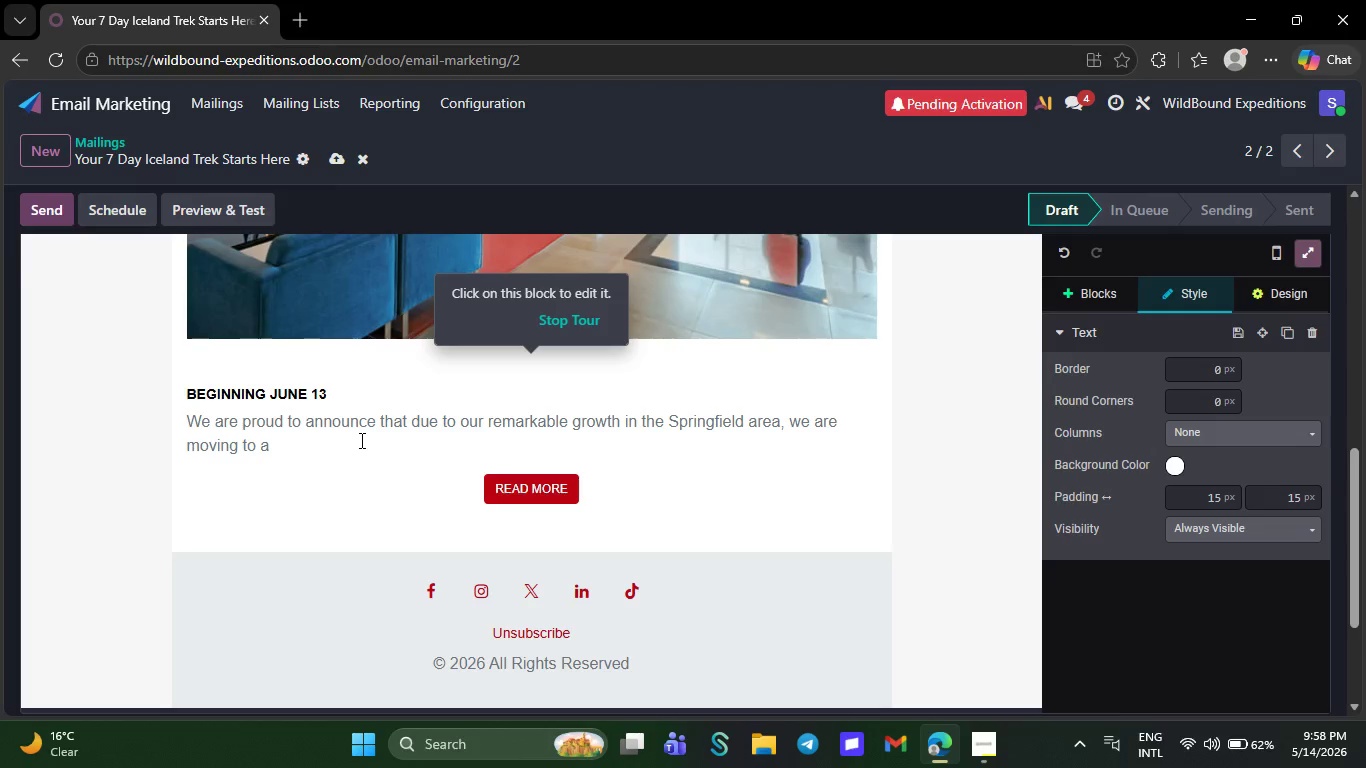 
wait(5.01)
 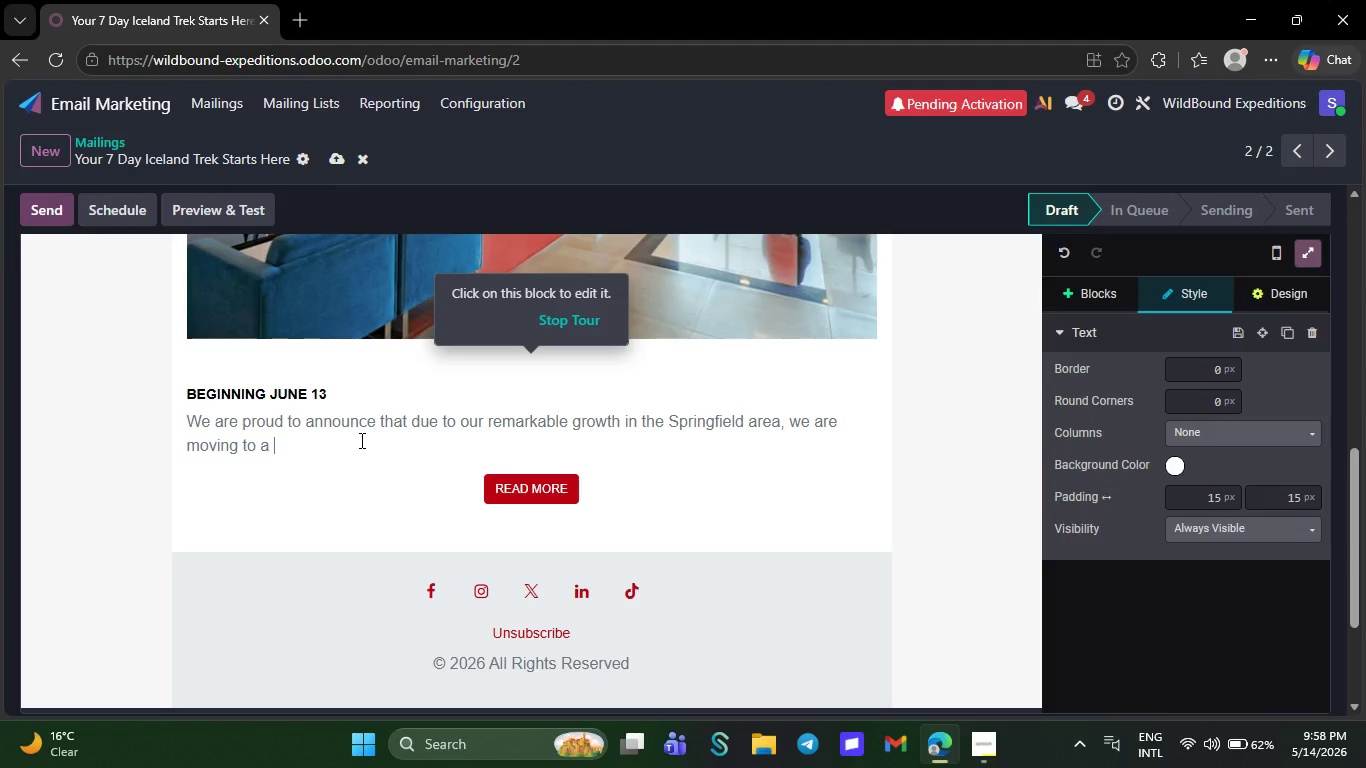 
key(Backspace)
 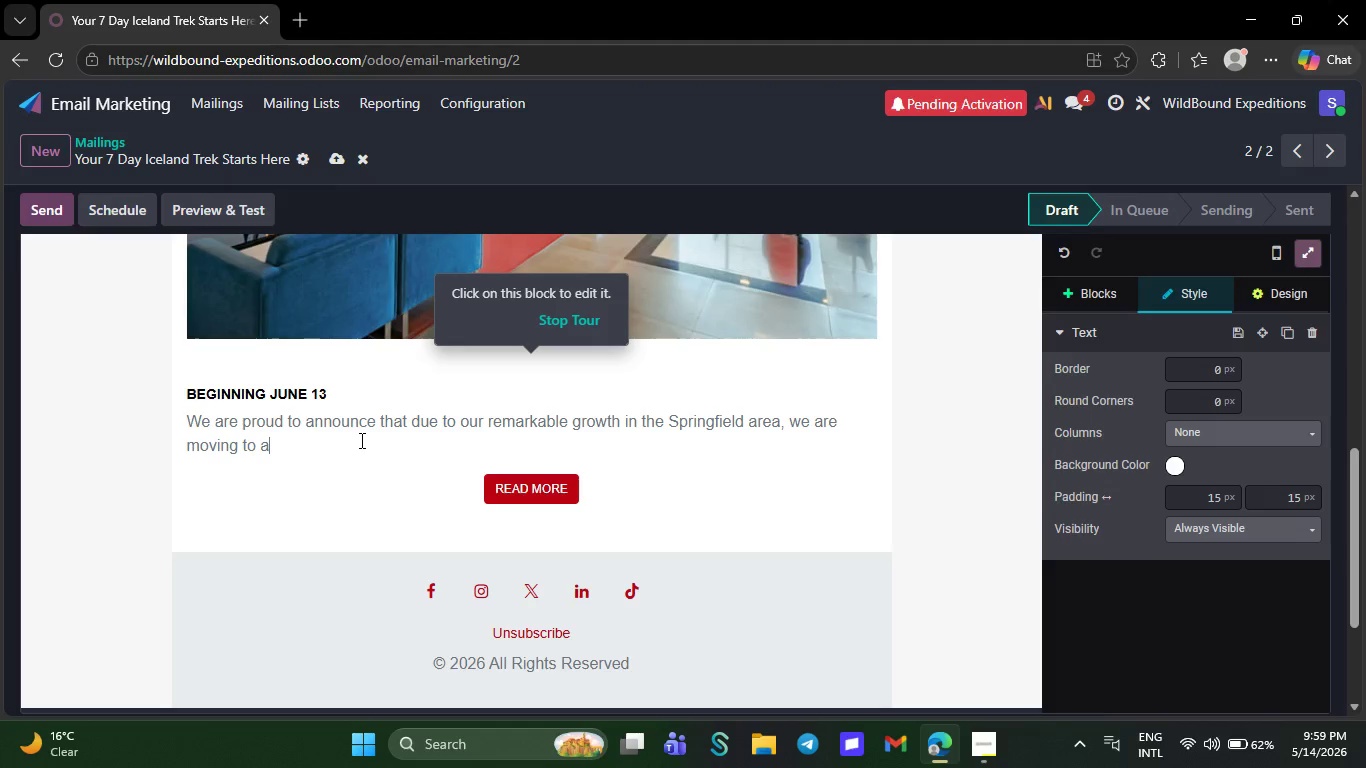 
key(Backspace)
 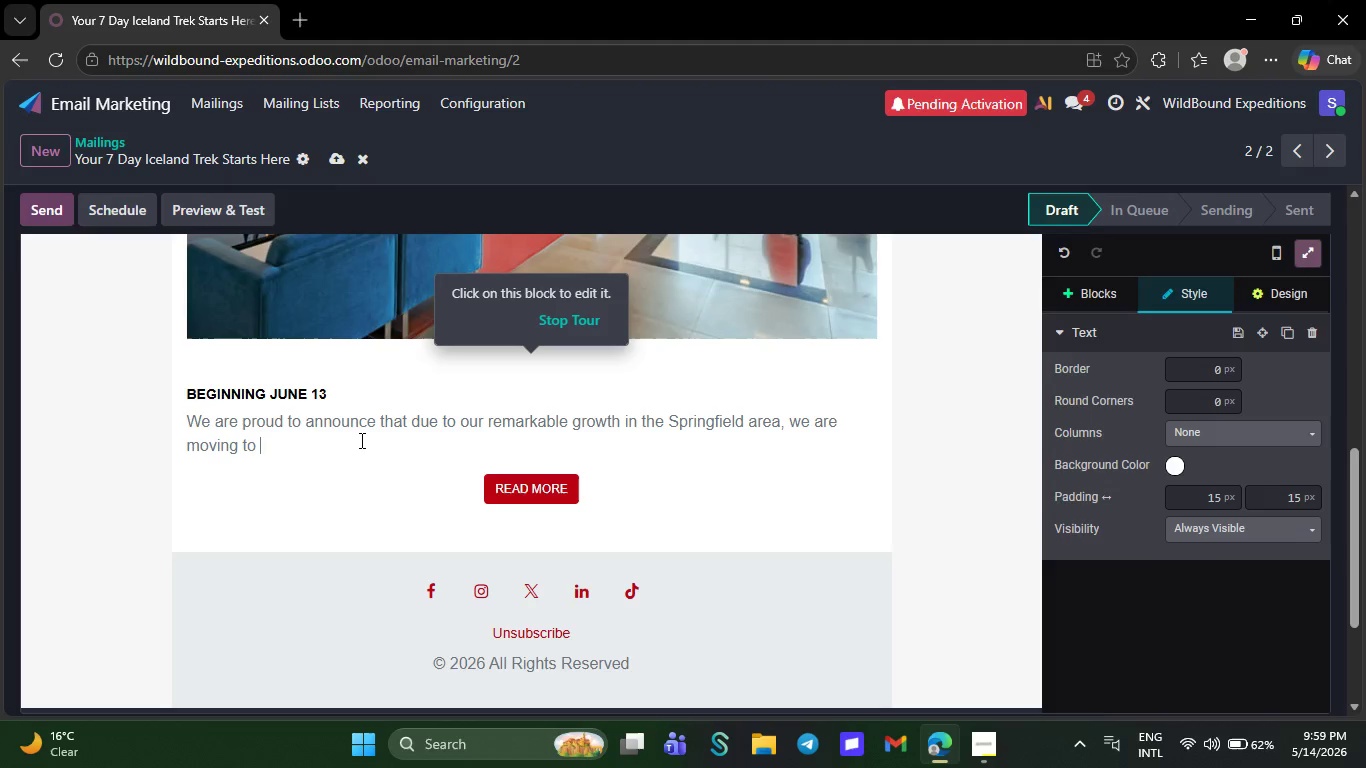 
wait(5.66)
 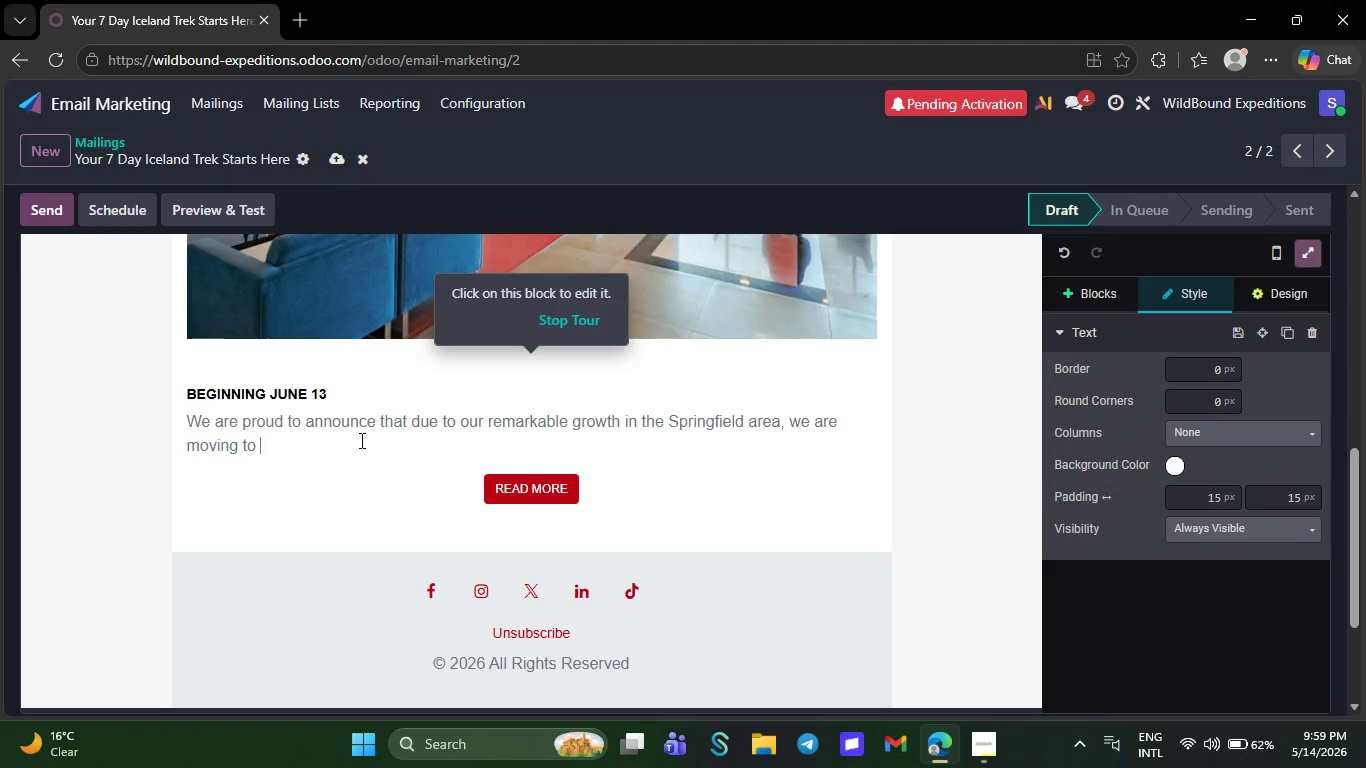 
key(Backspace)
 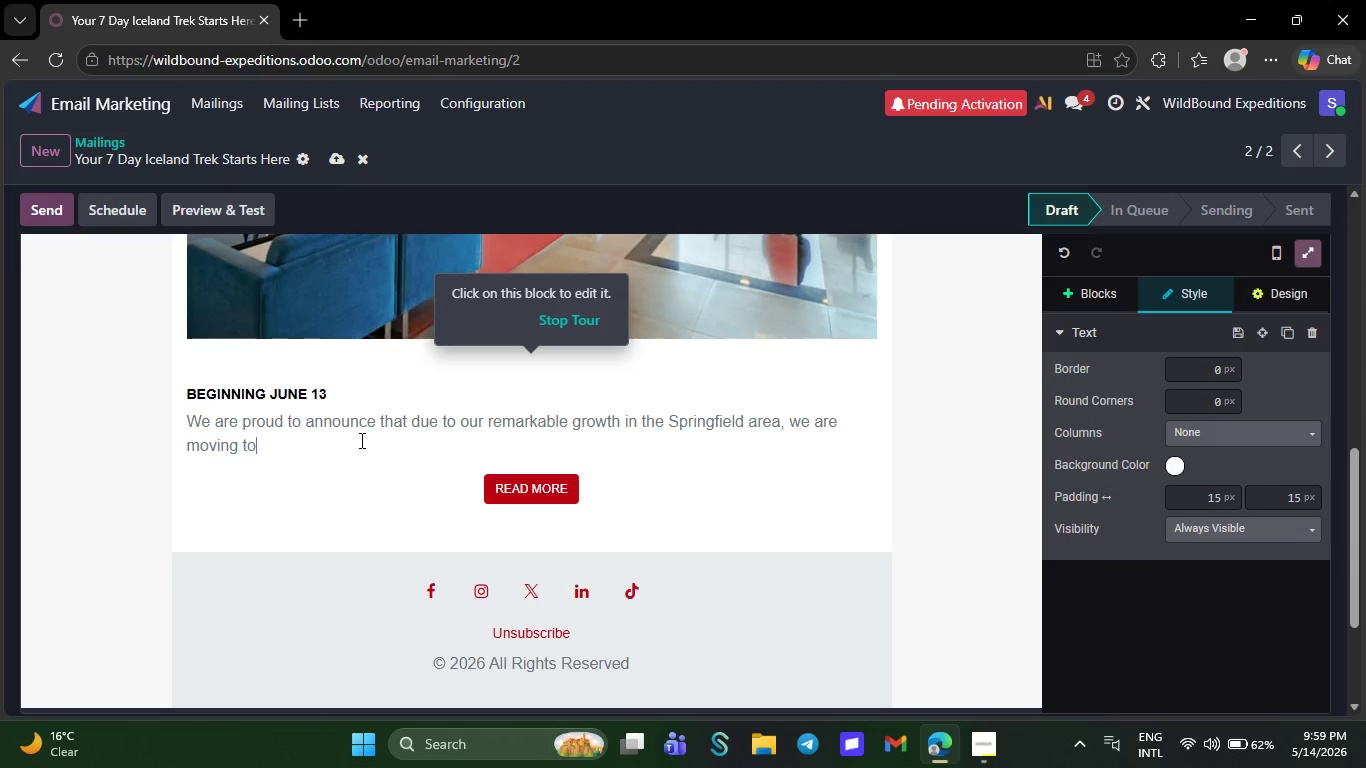 
key(Backspace)
 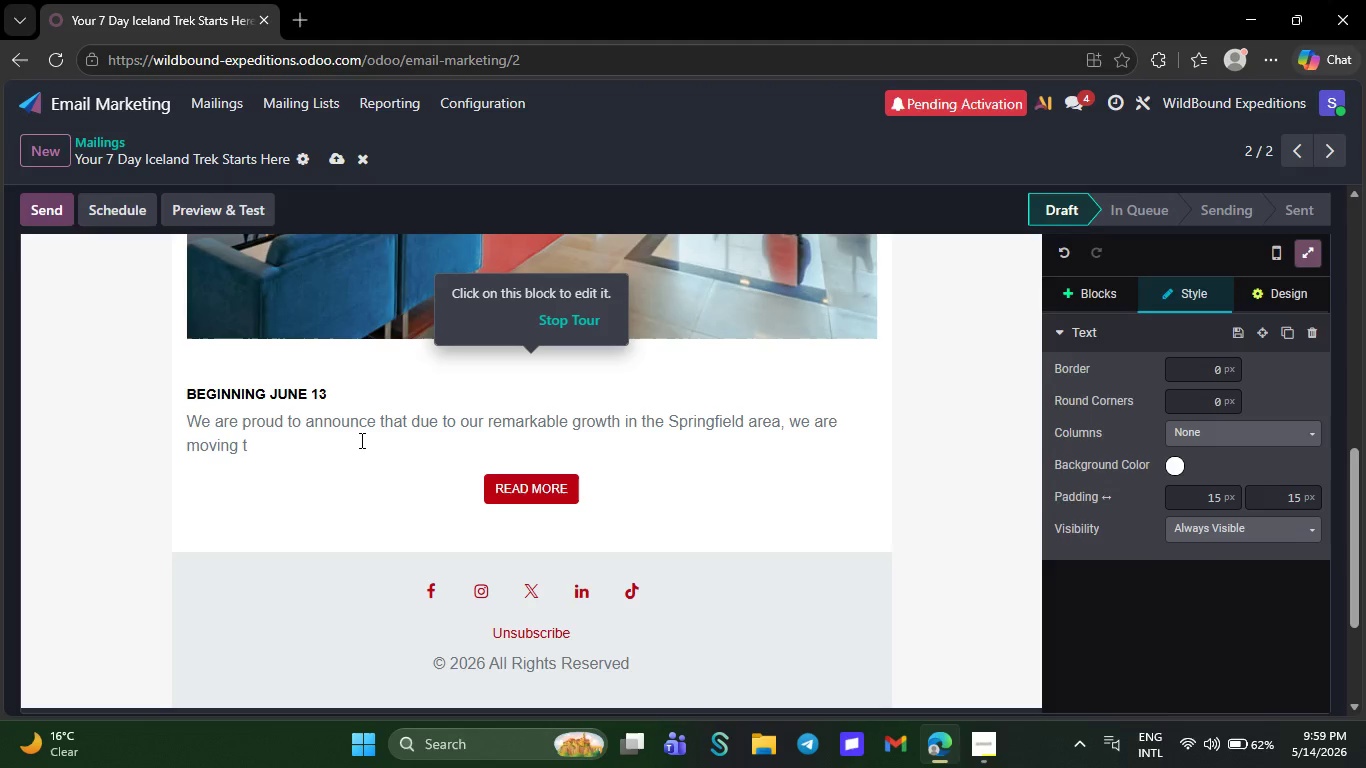 
key(Backspace)
 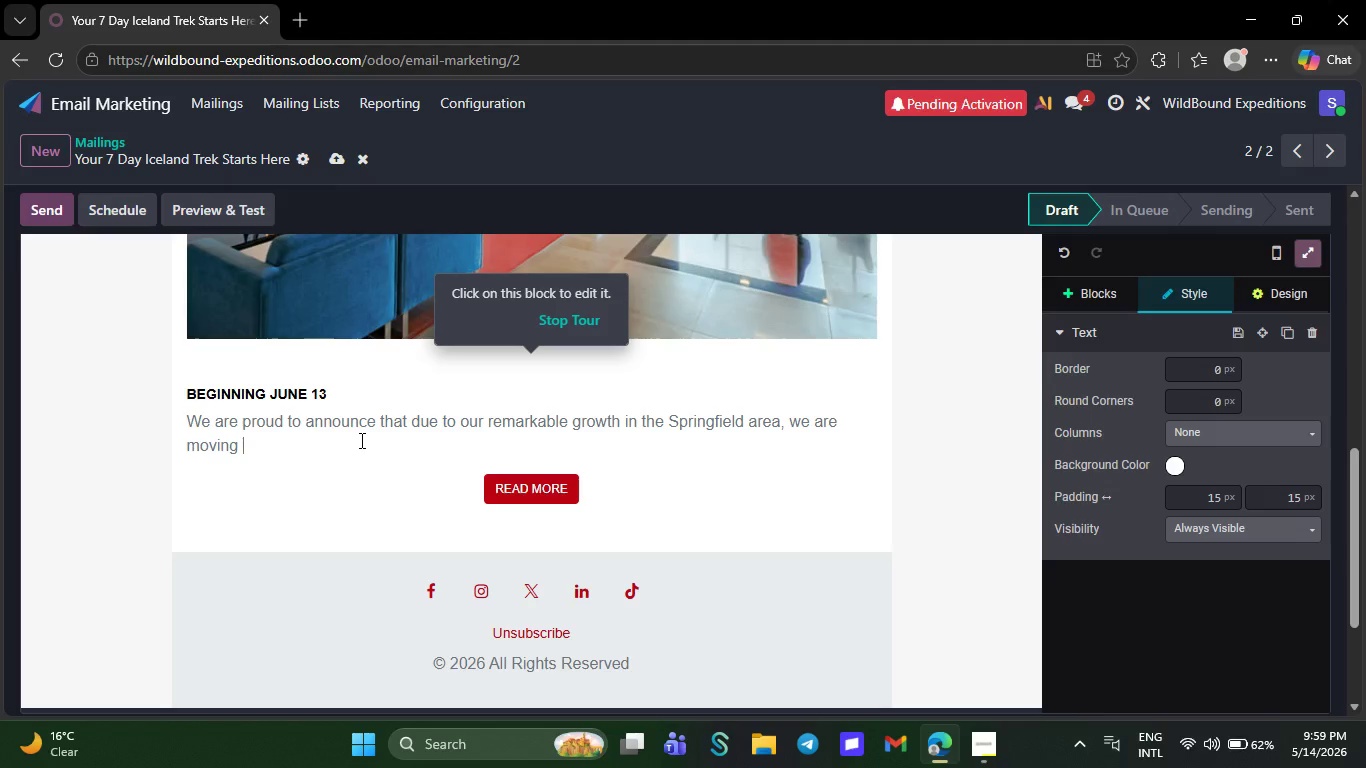 
key(Backspace)
 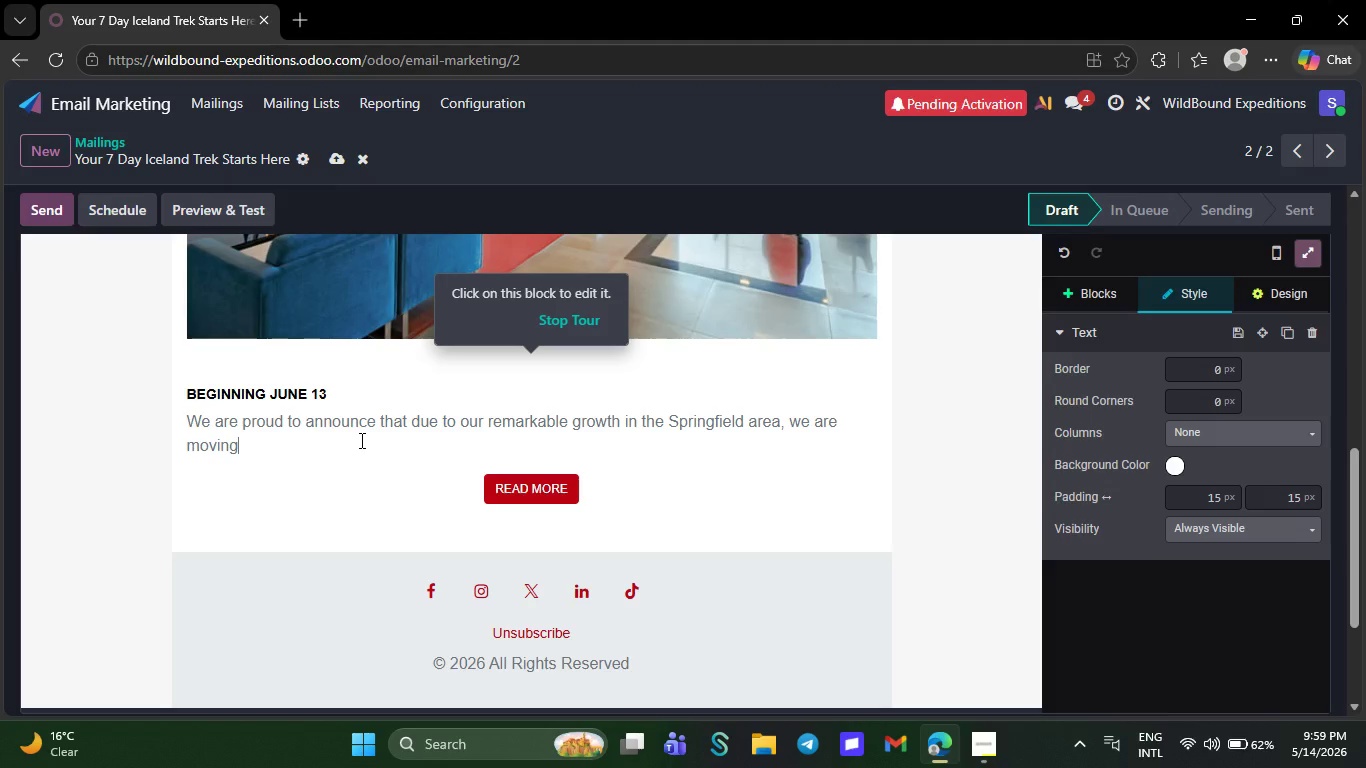 
key(Backspace)
 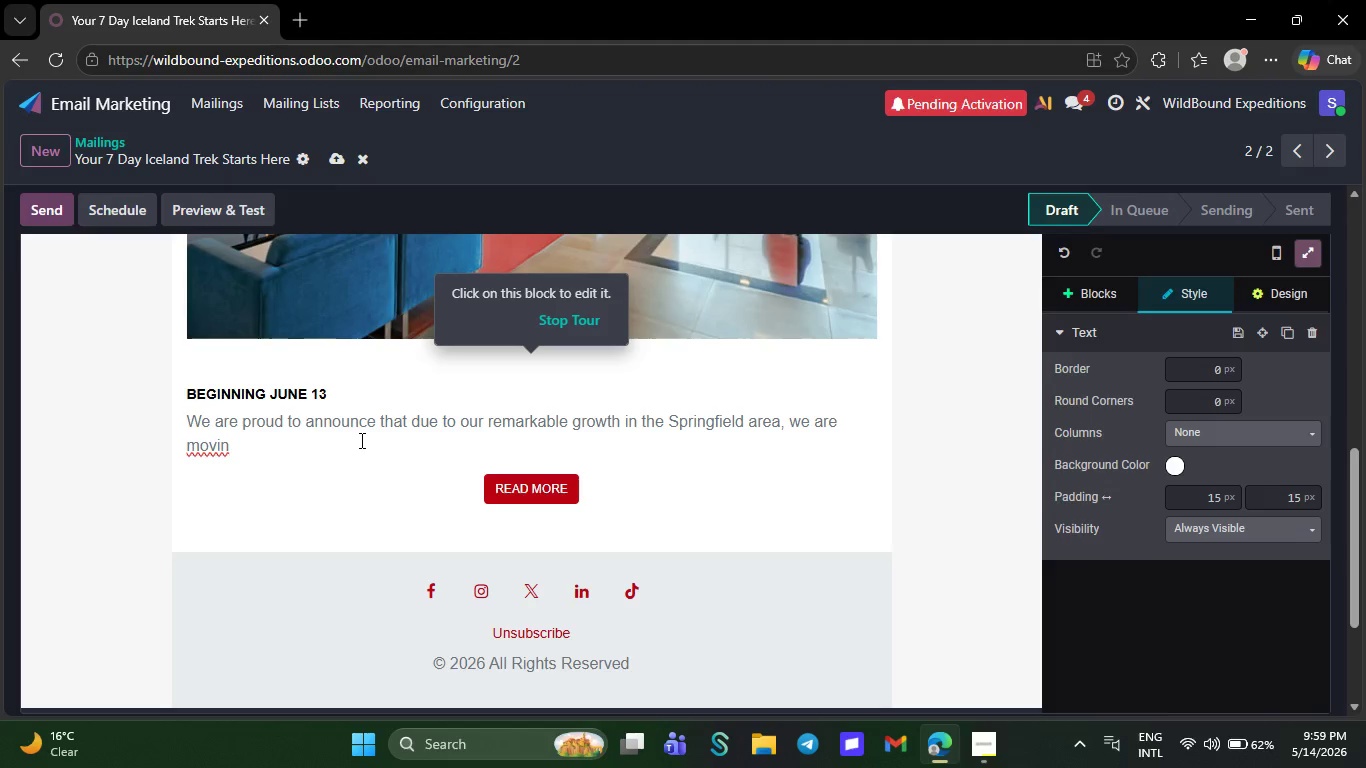 
wait(6.47)
 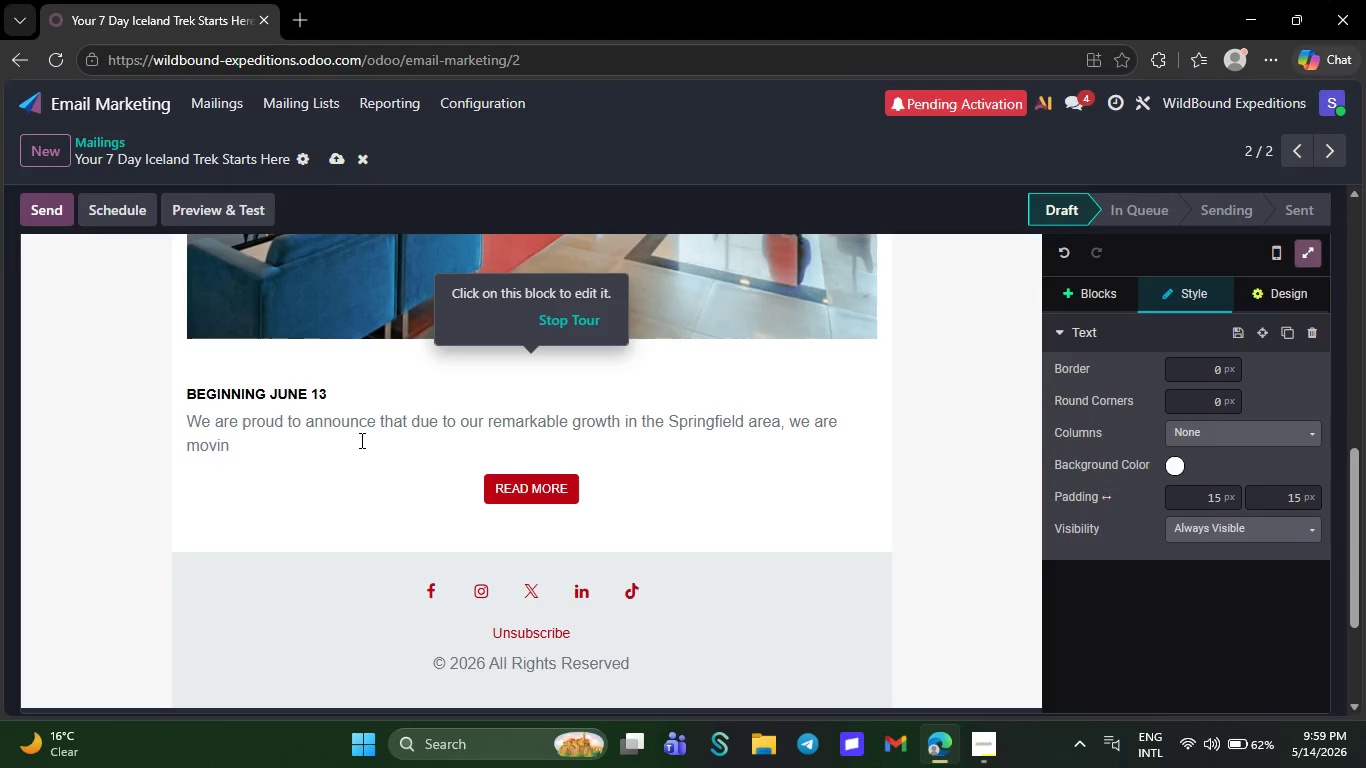 
key(Backspace)
 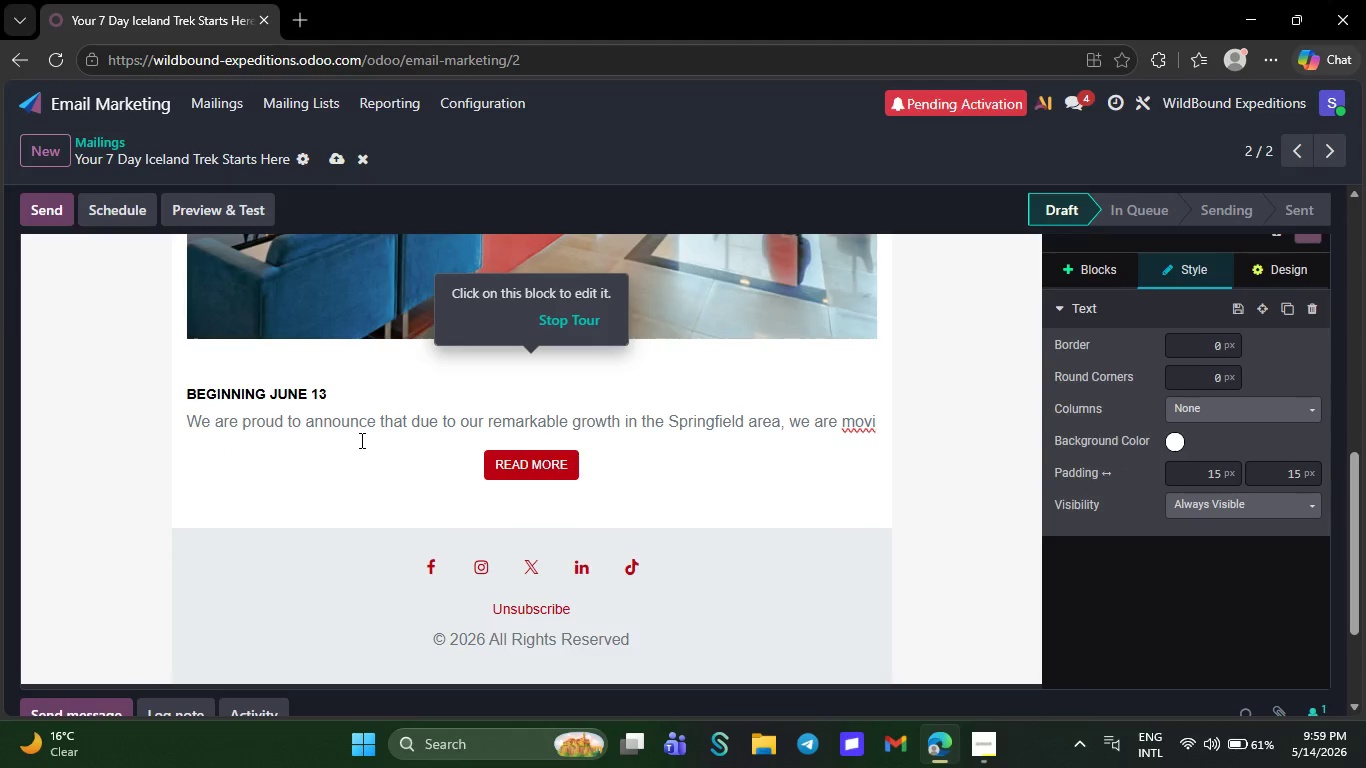 
key(Backspace)
 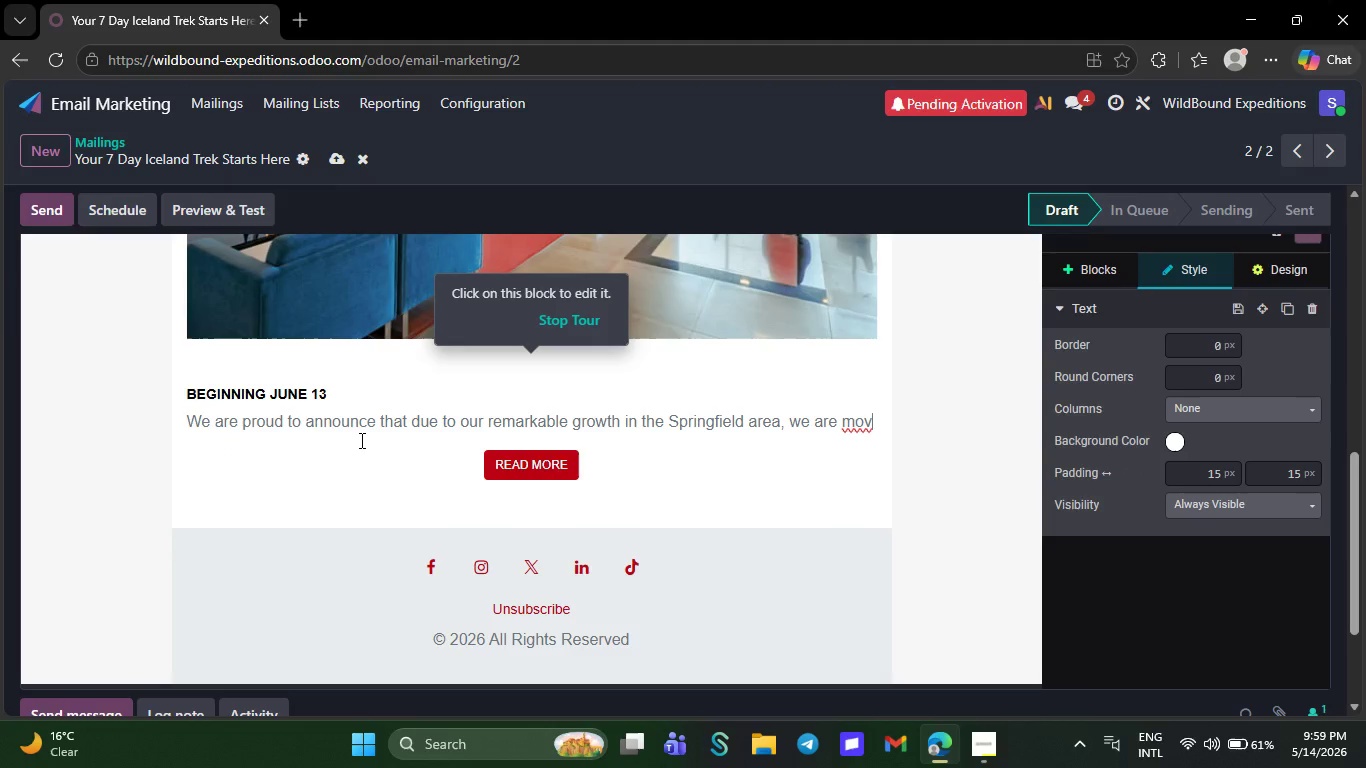 
key(Backspace)
 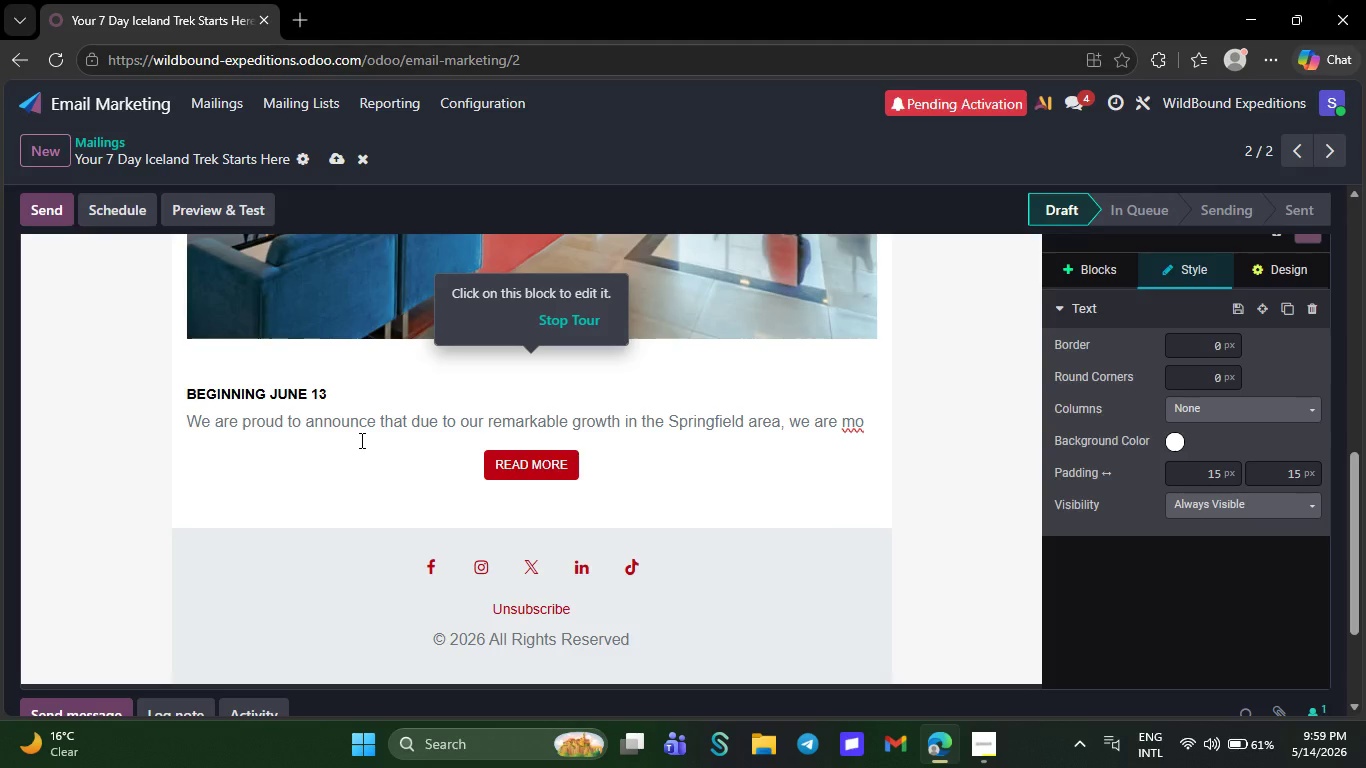 
wait(5.34)
 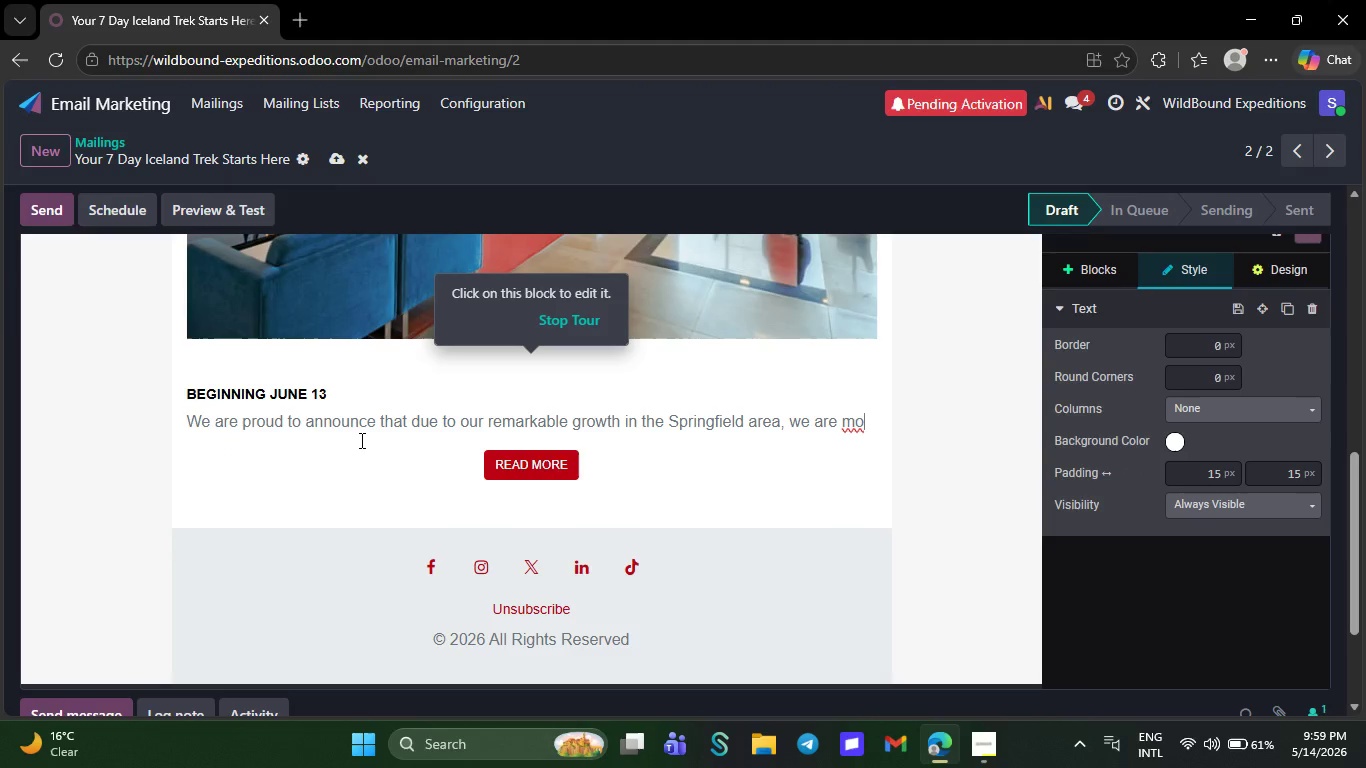 
key(Backspace)
 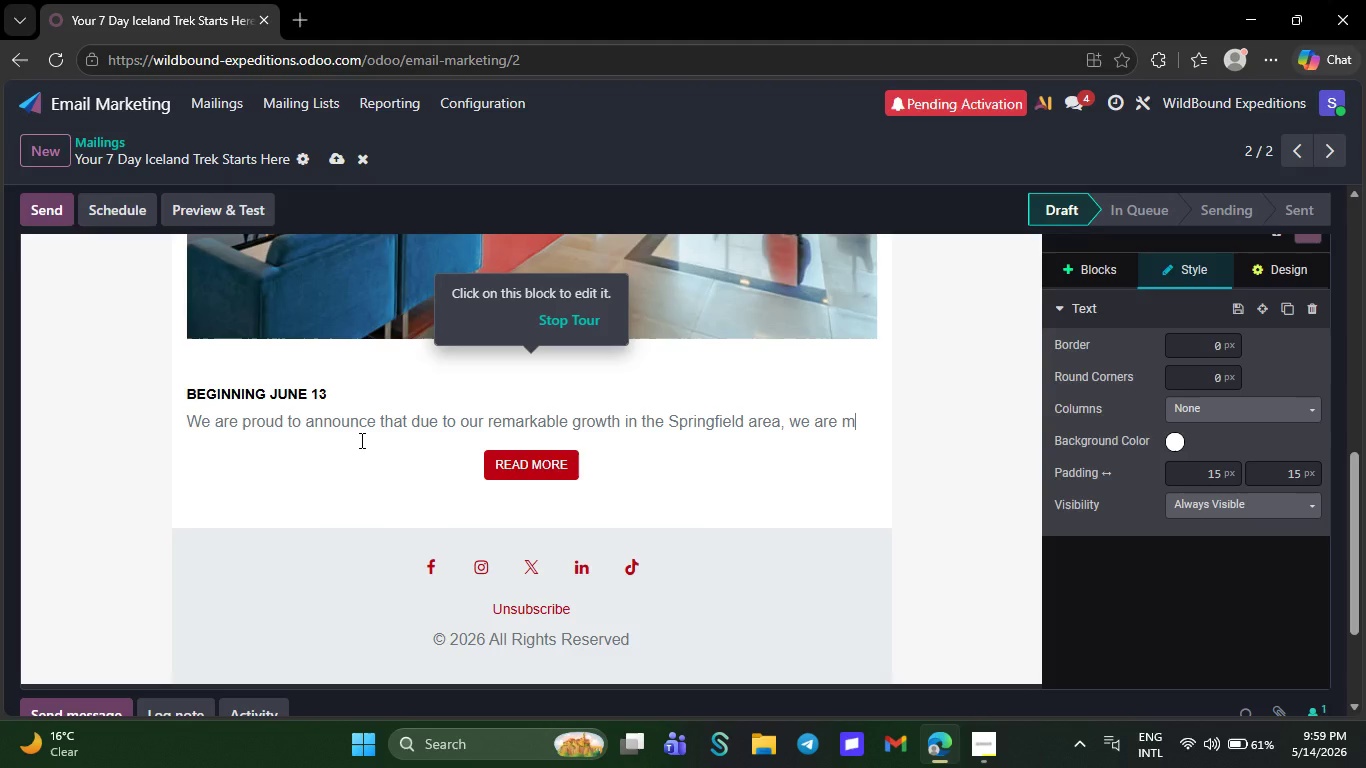 
wait(5.81)
 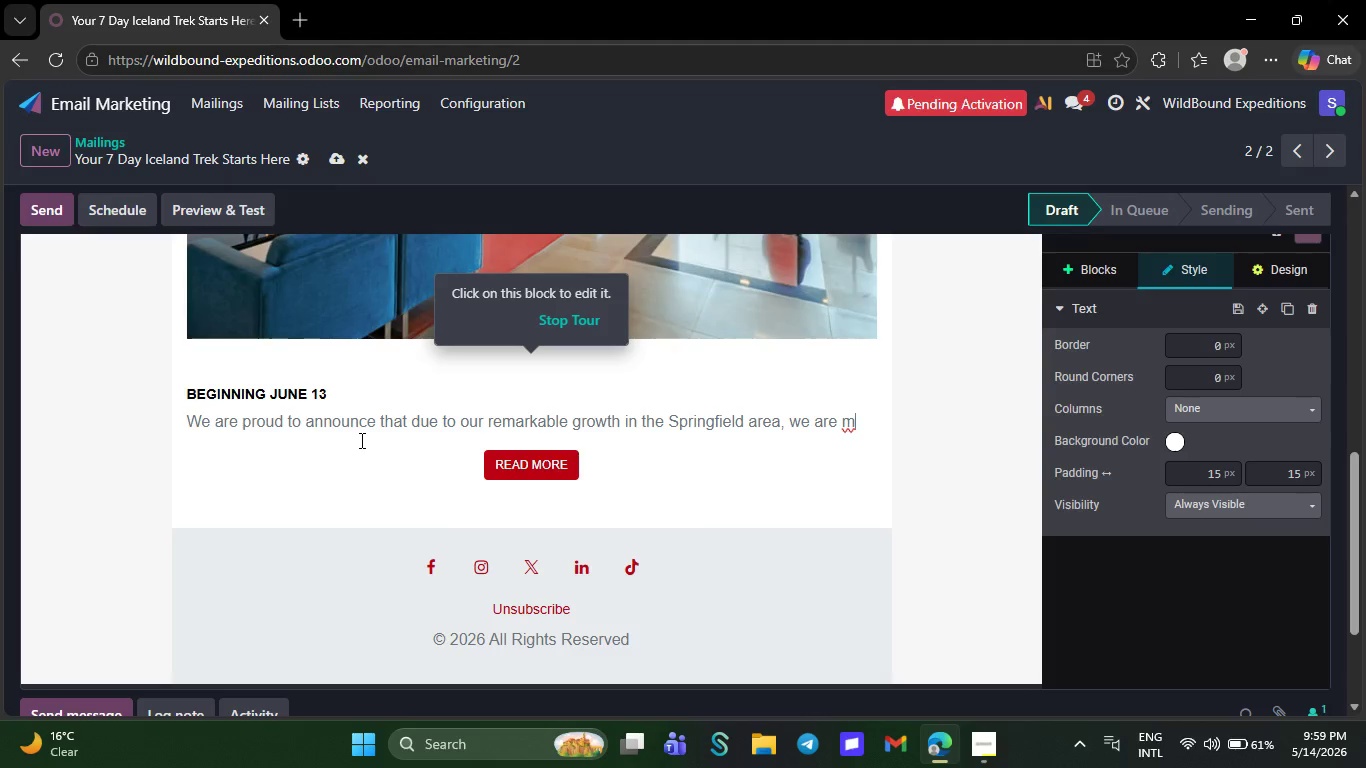 
key(Backspace)
 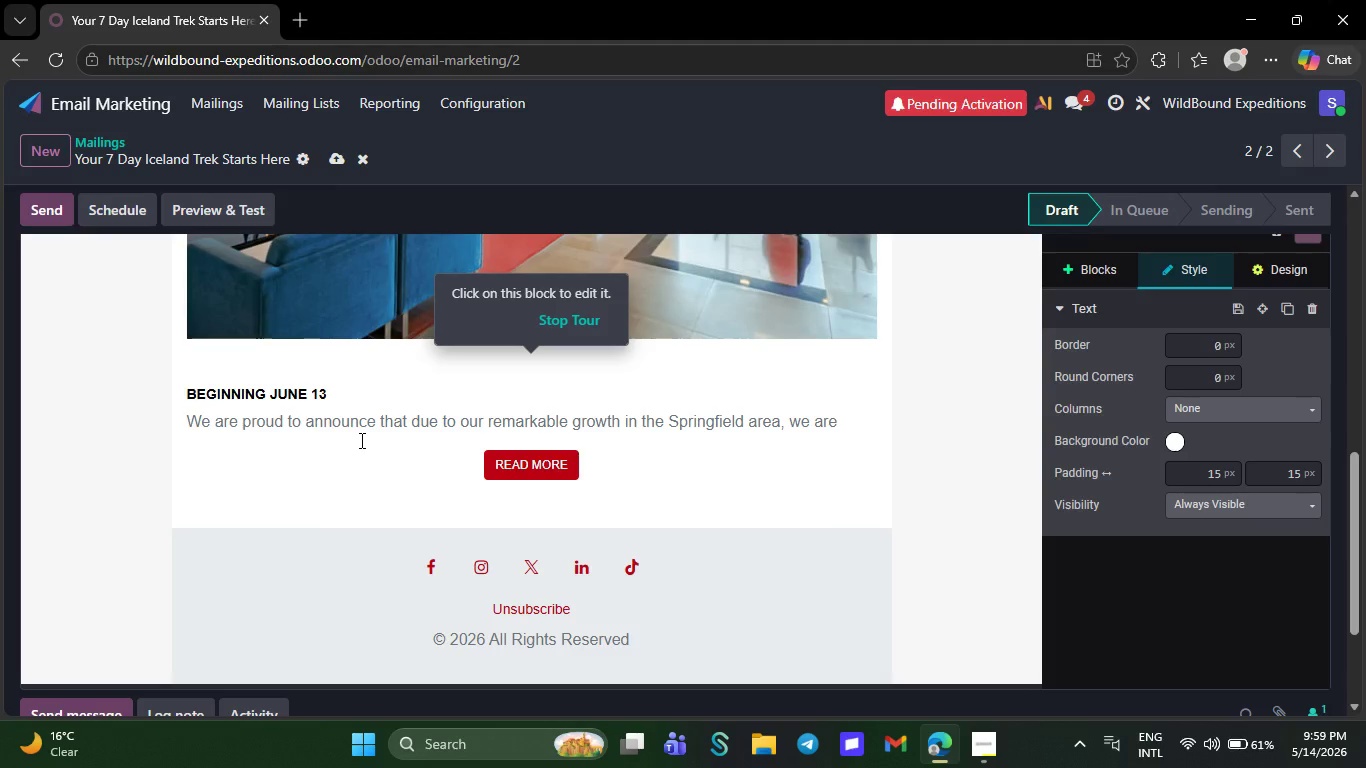 
wait(6.81)
 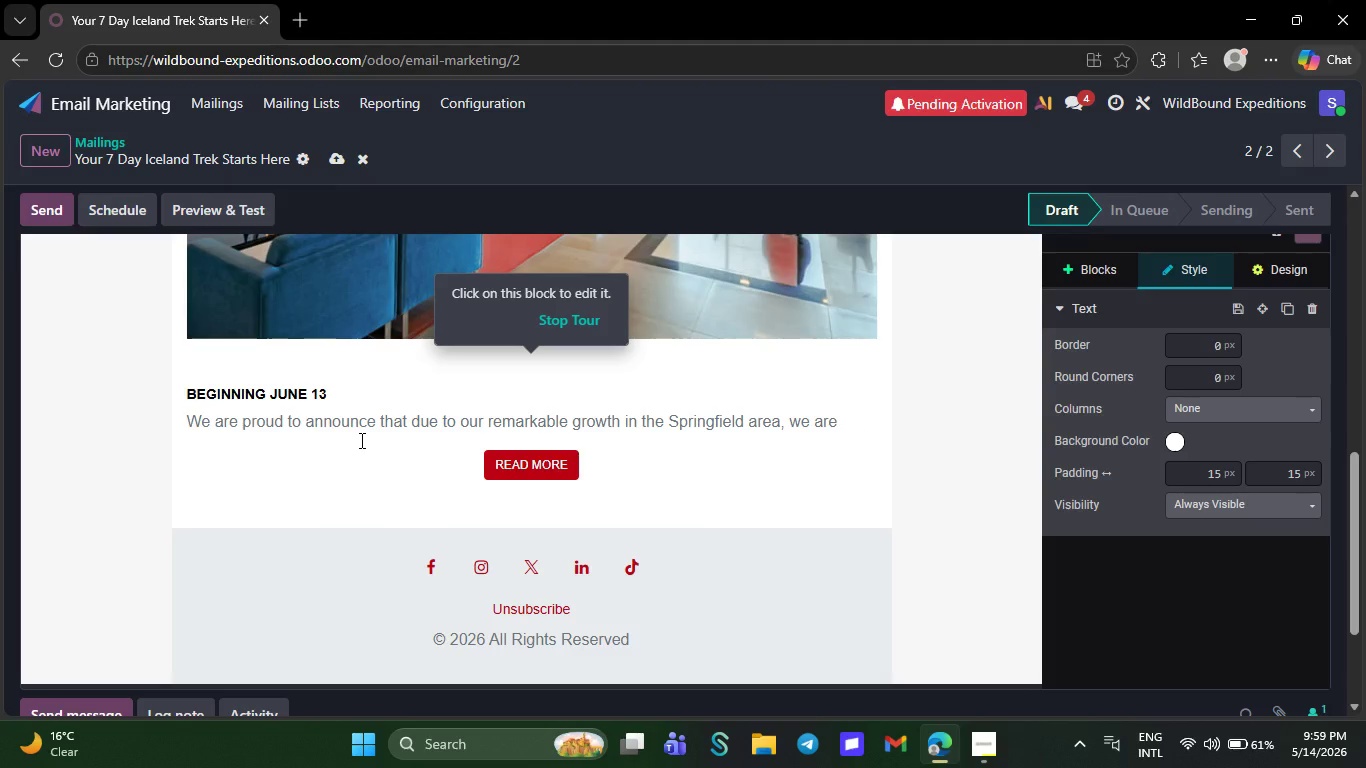 
key(Backspace)
 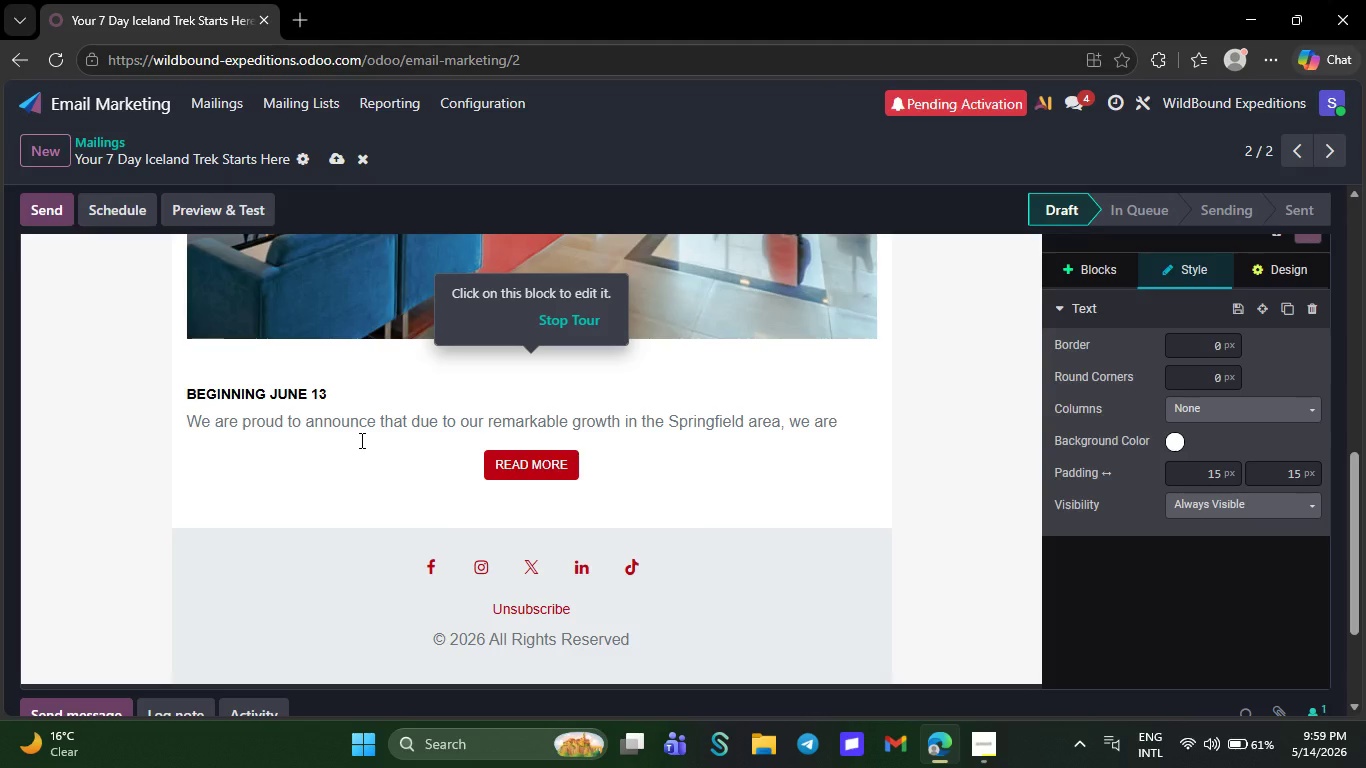 
key(Backspace)
 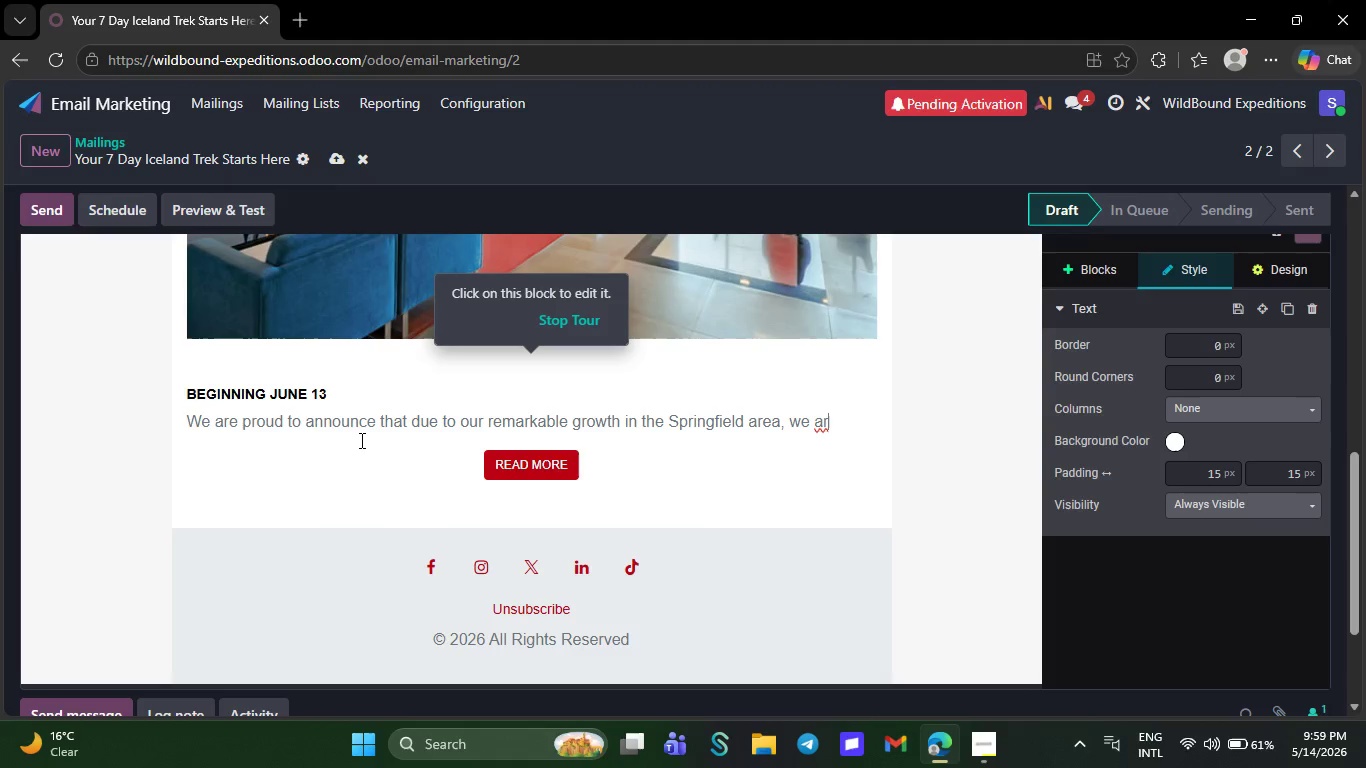 
key(Backspace)
 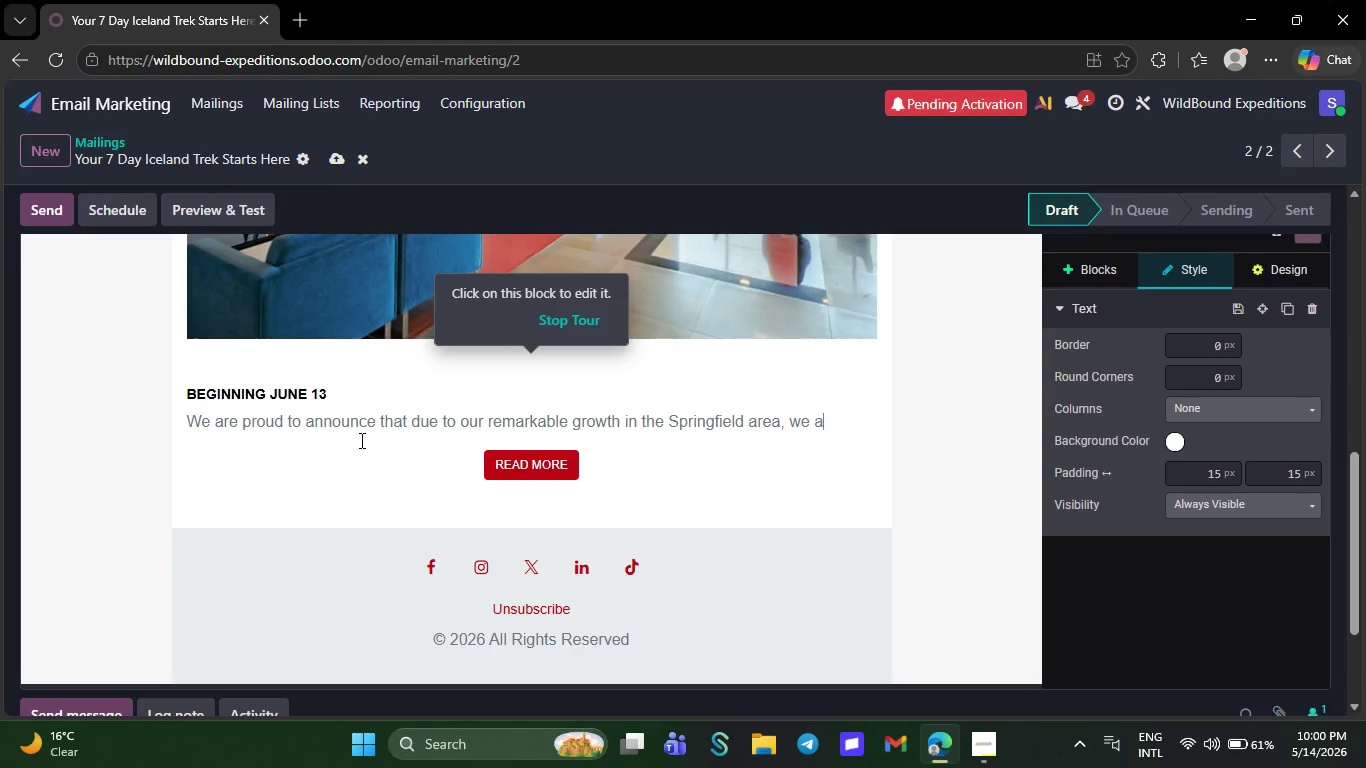 
key(Backspace)
 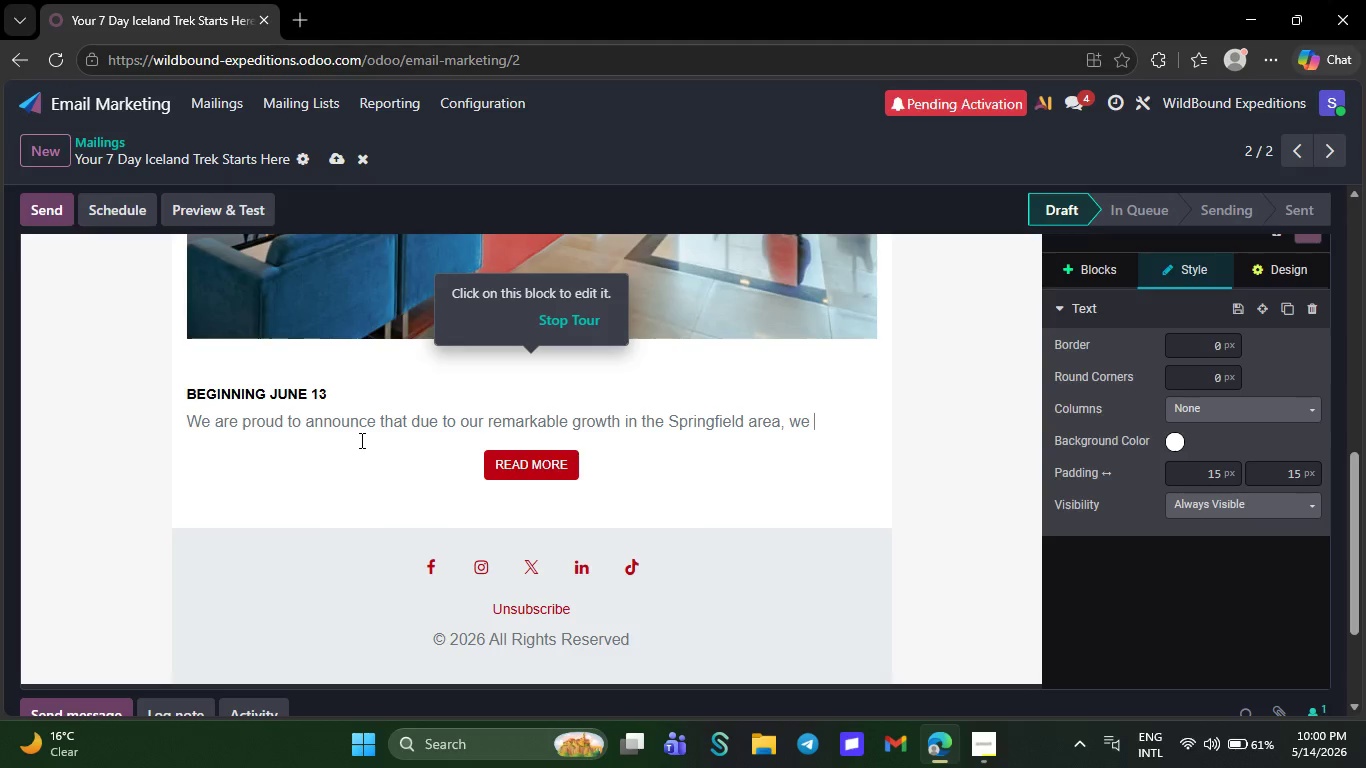 
key(Backspace)
 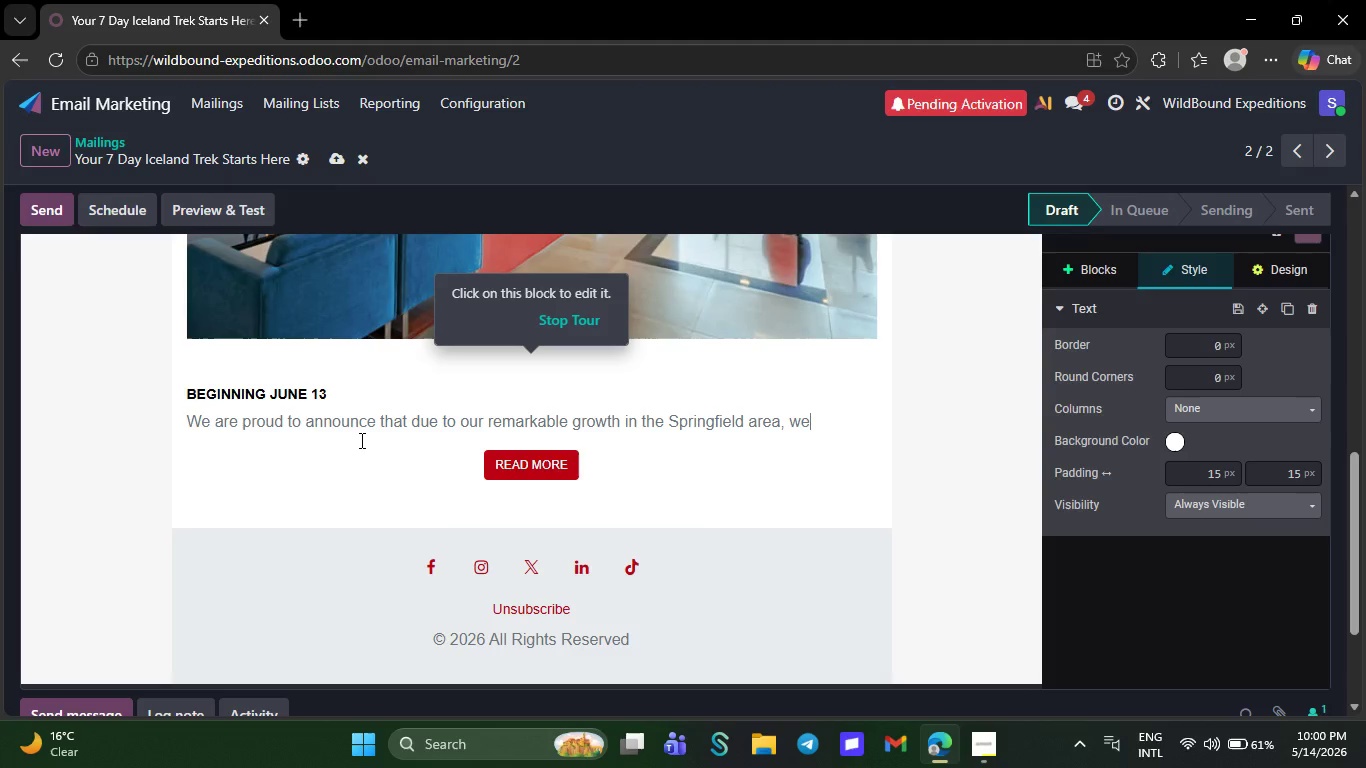 
key(Backspace)
 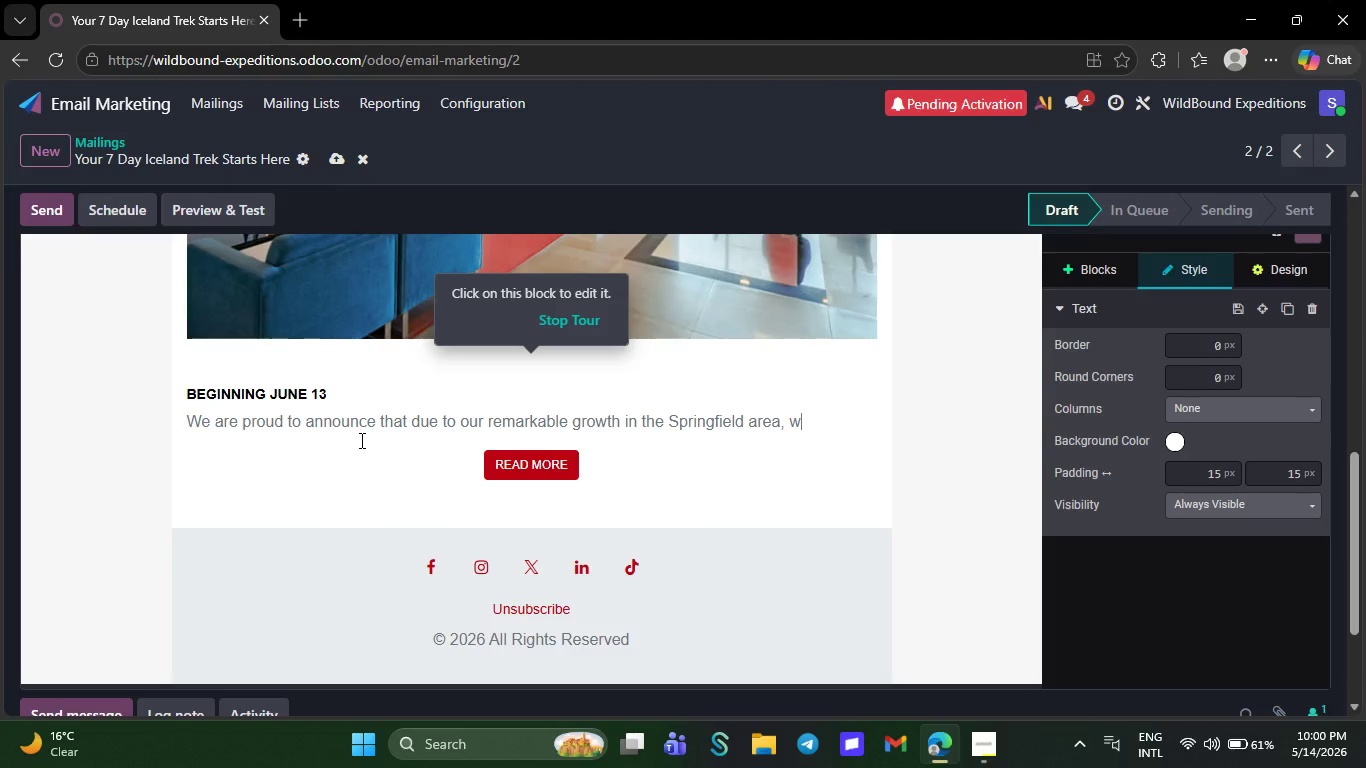 
key(Backspace)
 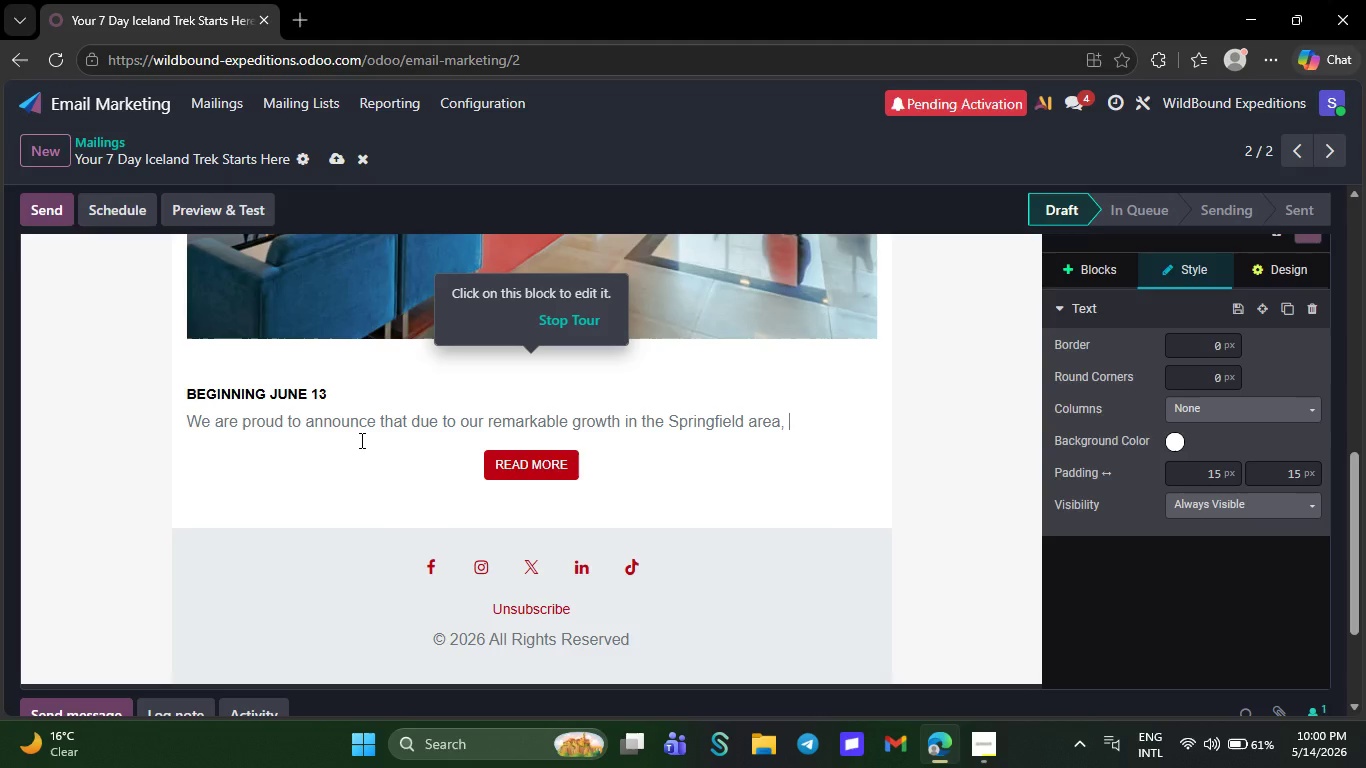 
key(Backspace)
 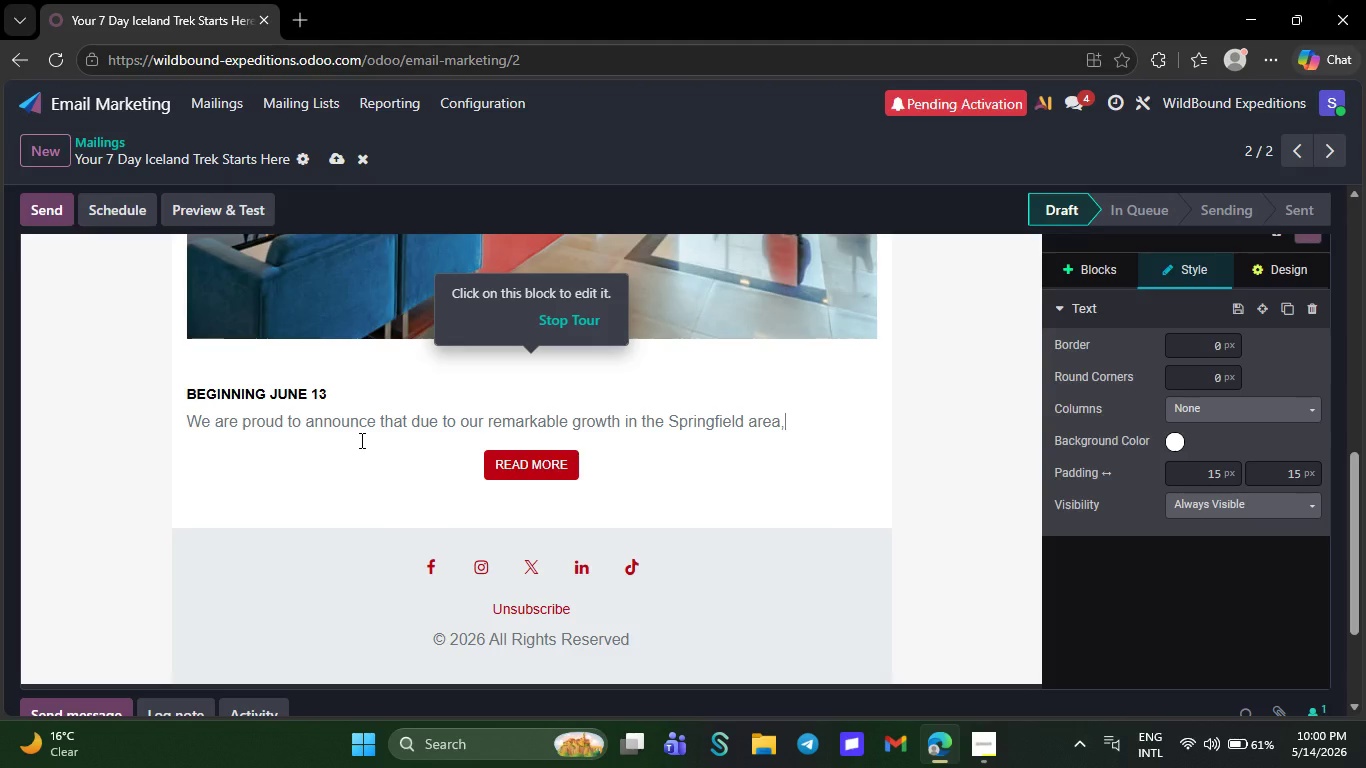 
key(Backspace)
 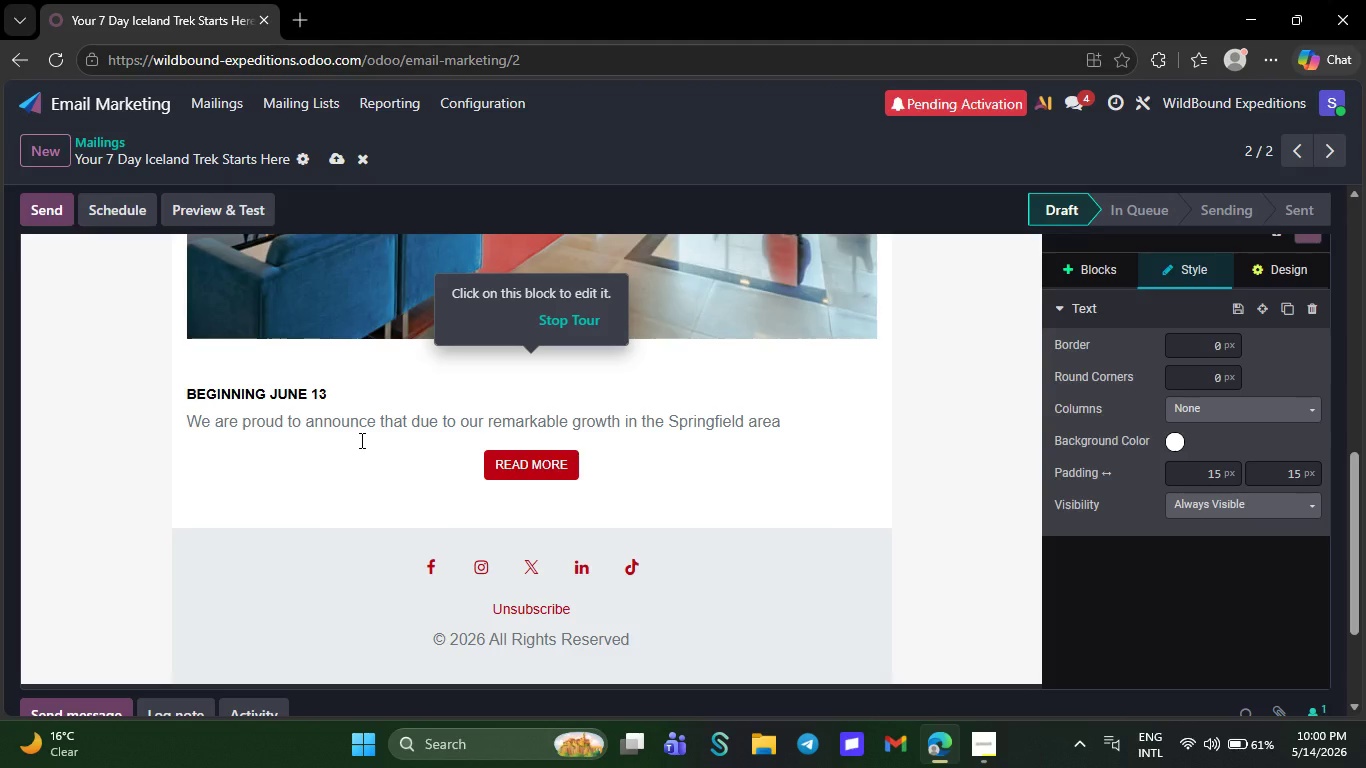 
key(Backspace)
 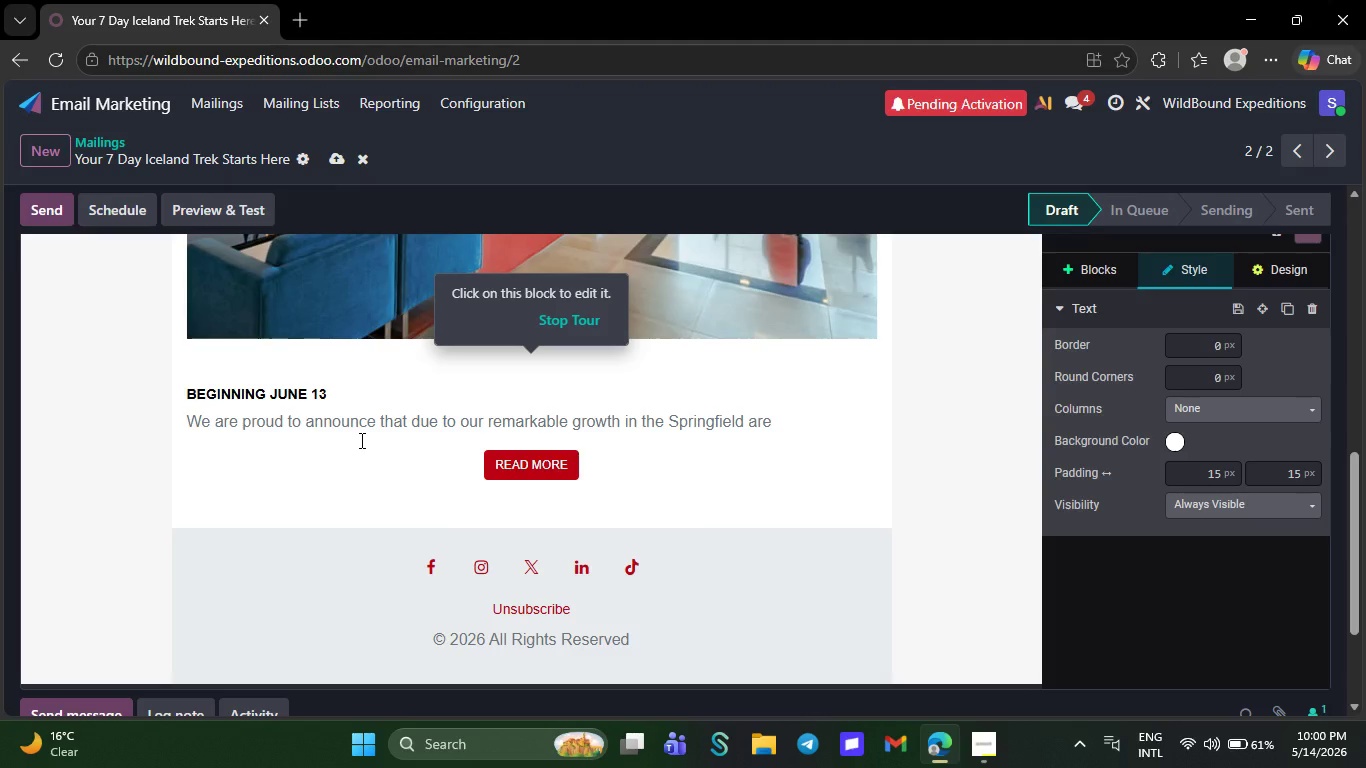 
wait(9.97)
 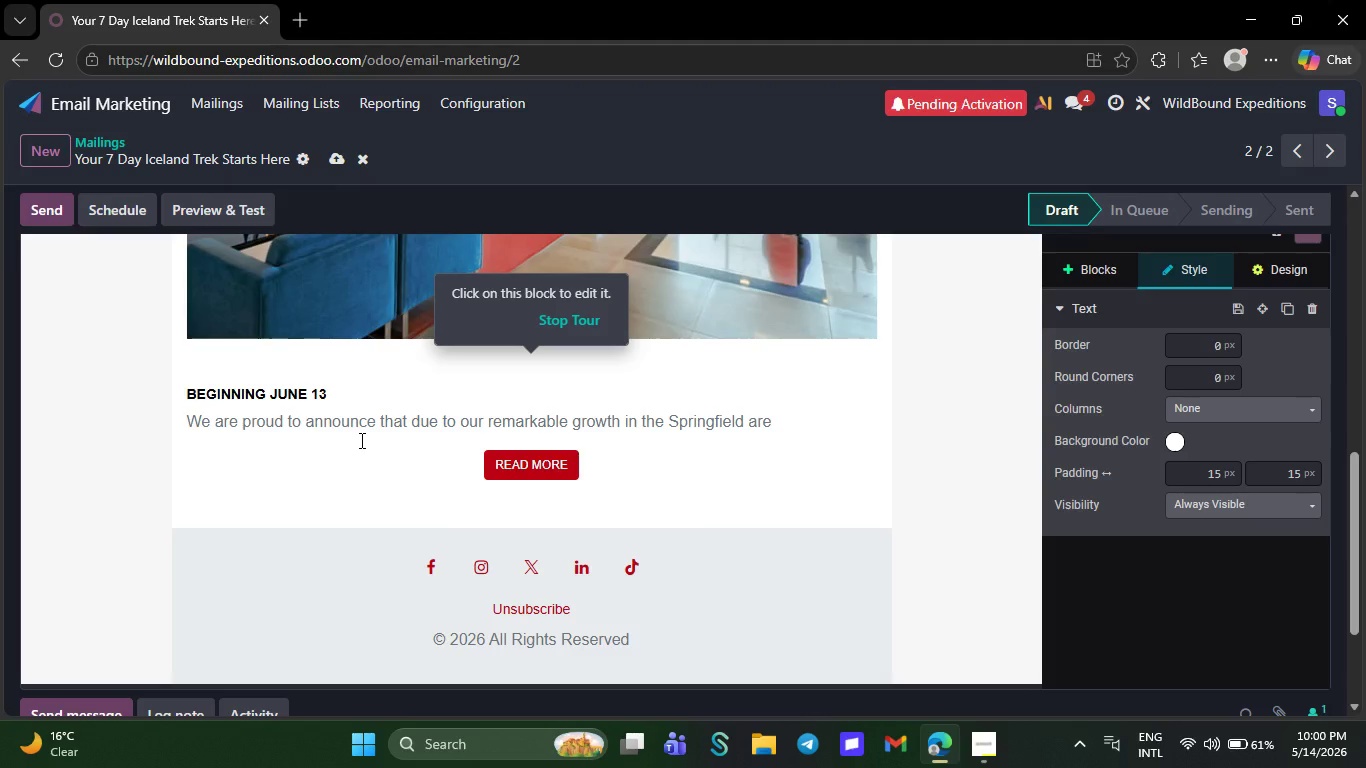 
key(Backspace)
 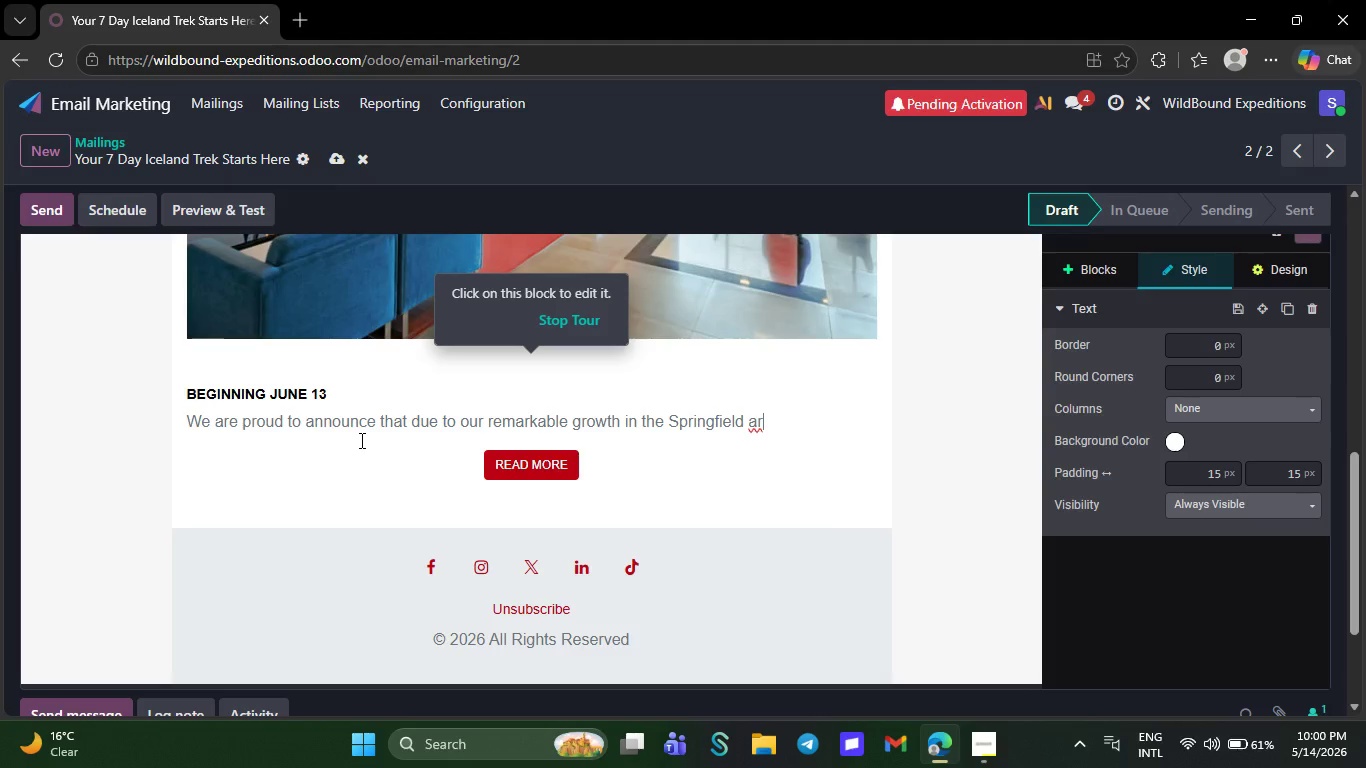 
wait(5.66)
 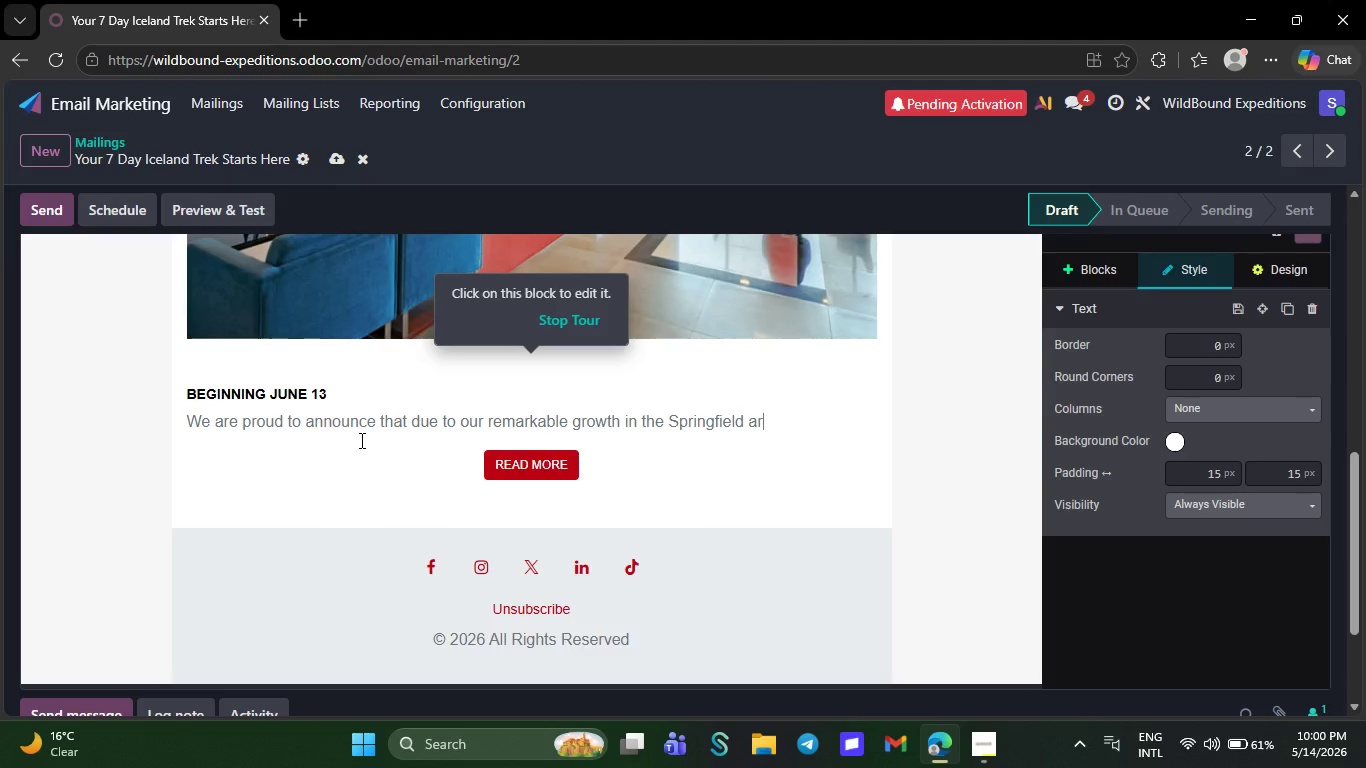 
key(Backspace)
 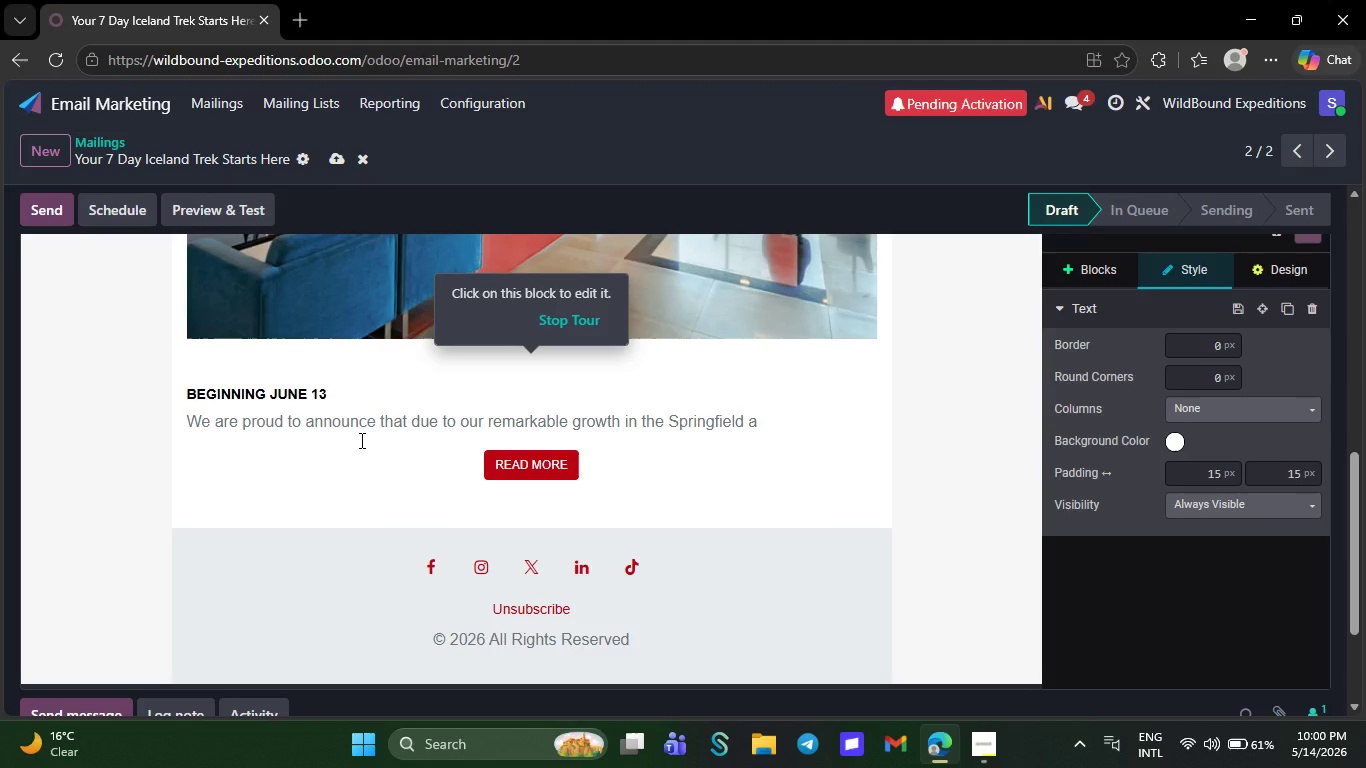 
key(Backspace)
 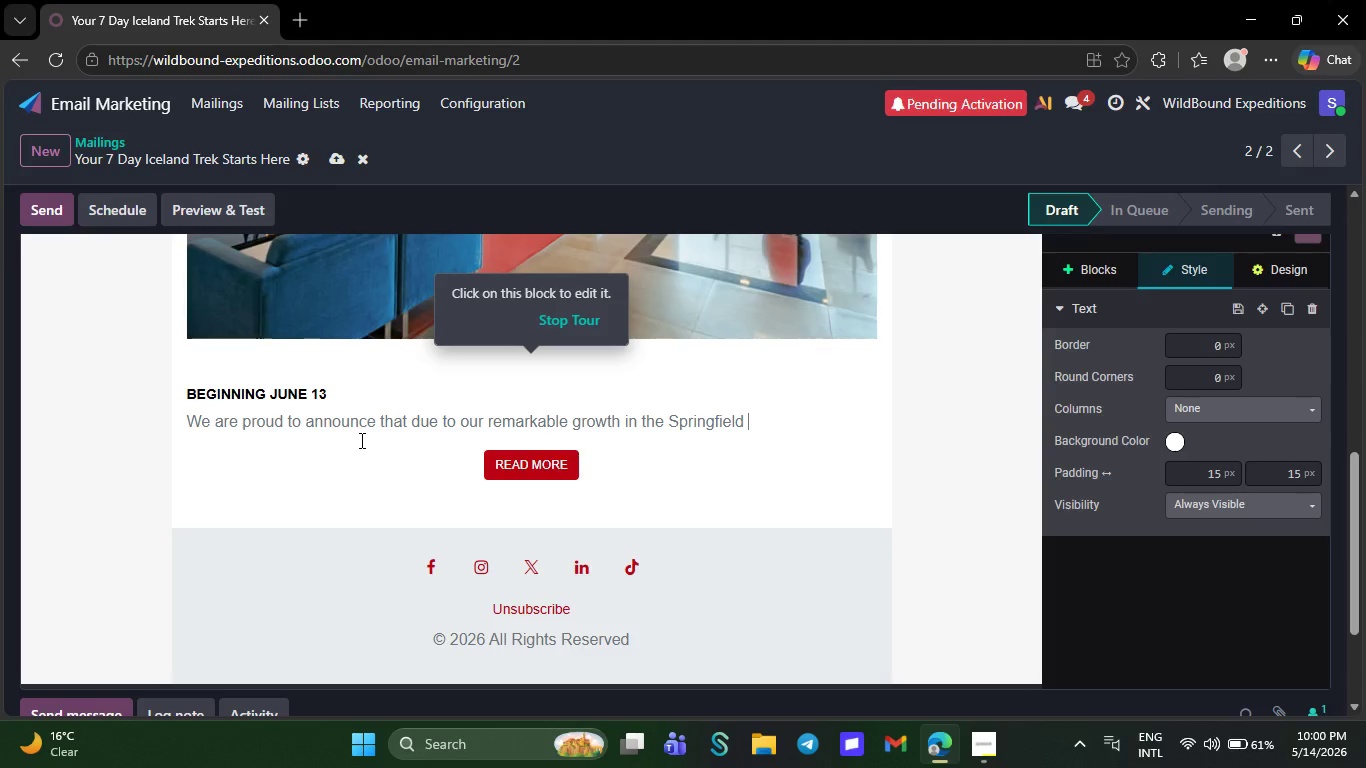 
key(Backspace)
 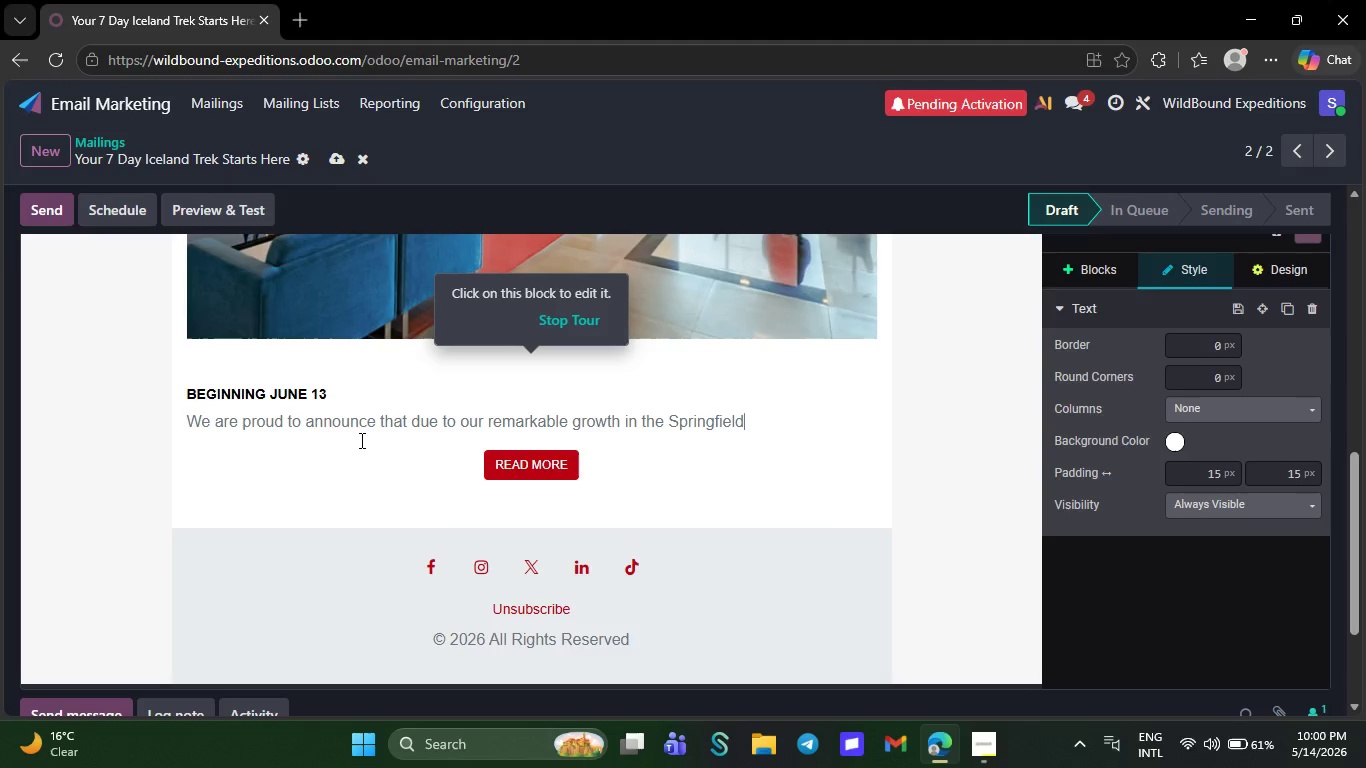 
key(Backspace)
 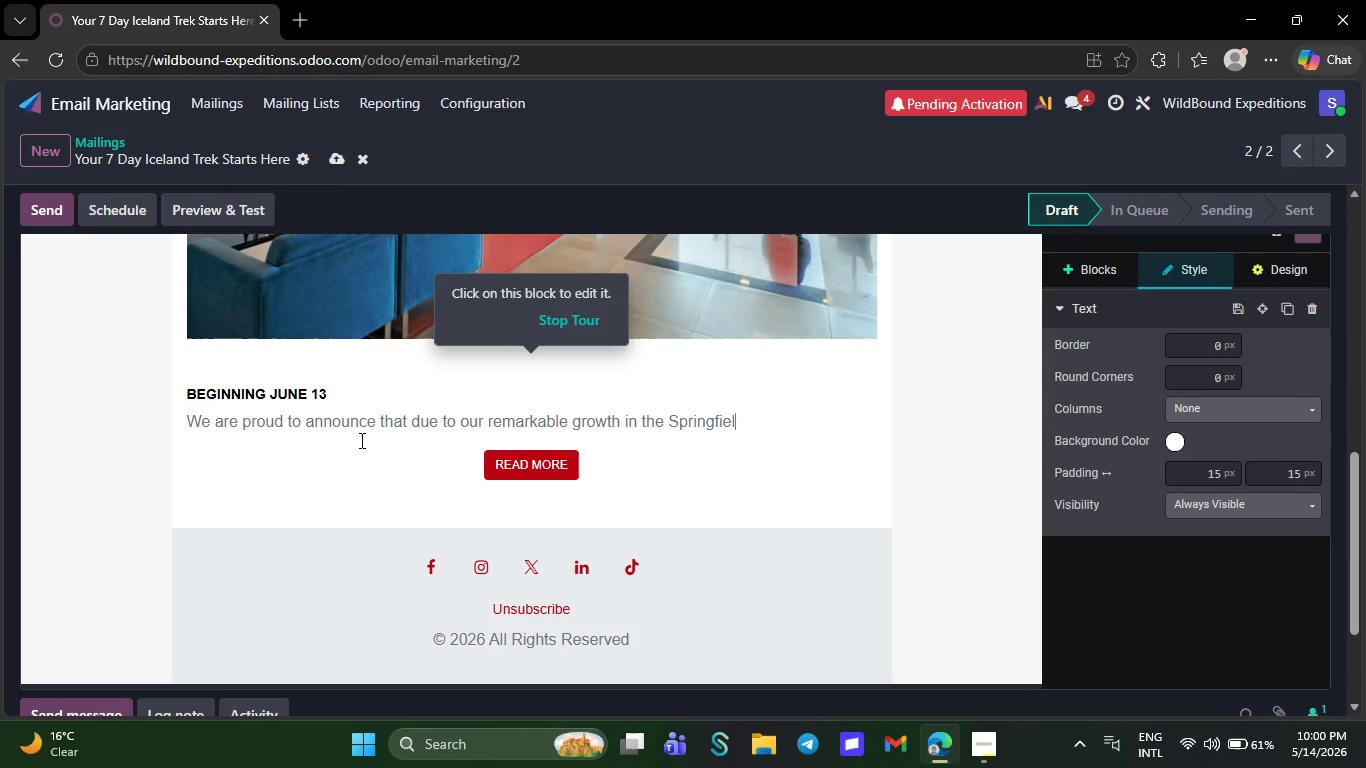 
key(Backspace)
 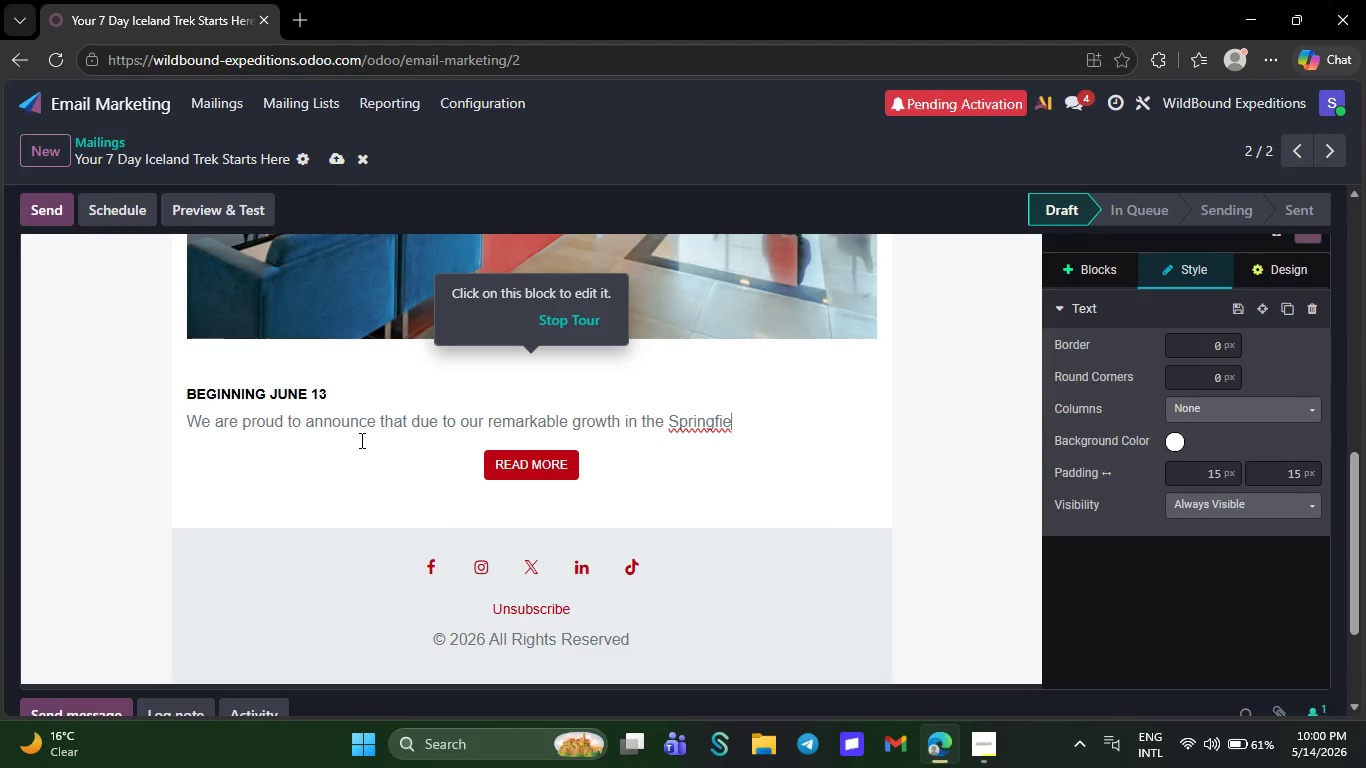 
key(Backspace)
 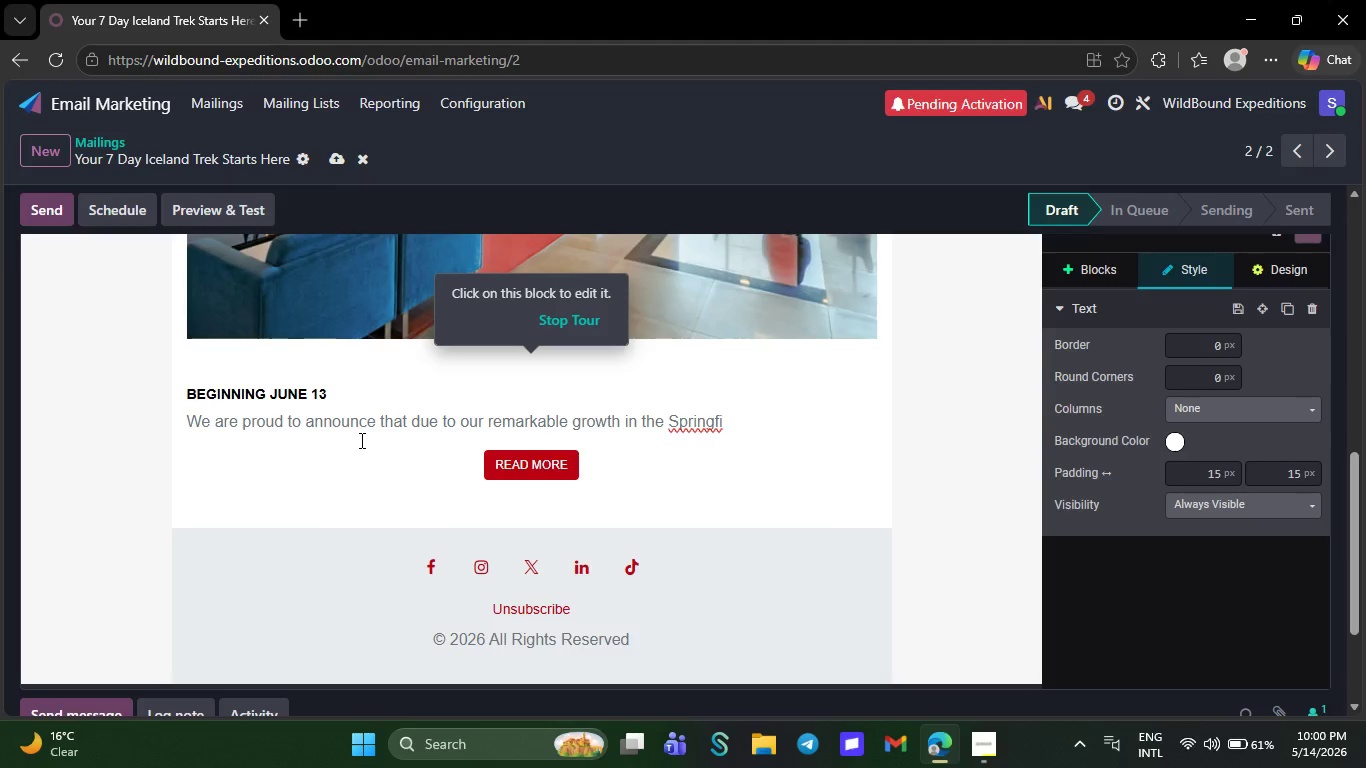 
wait(5.08)
 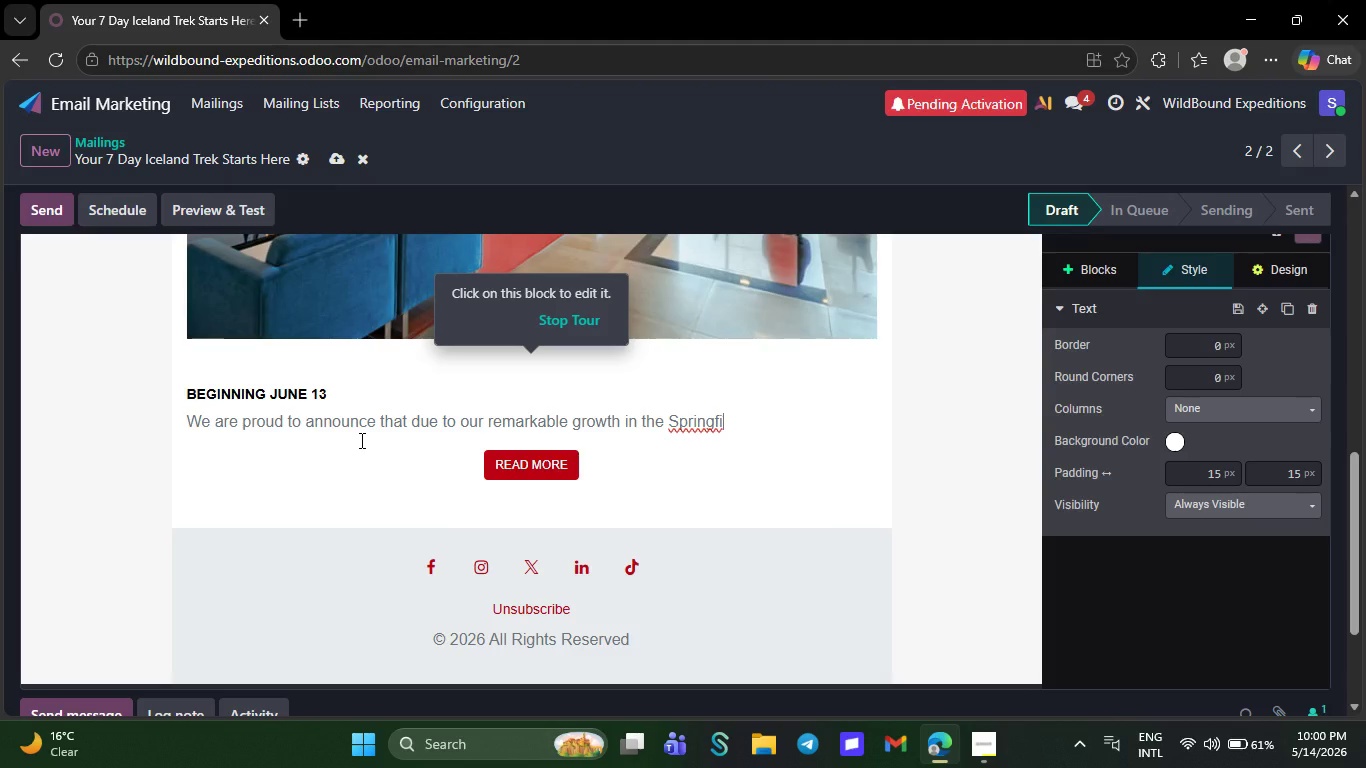 
key(Backspace)
 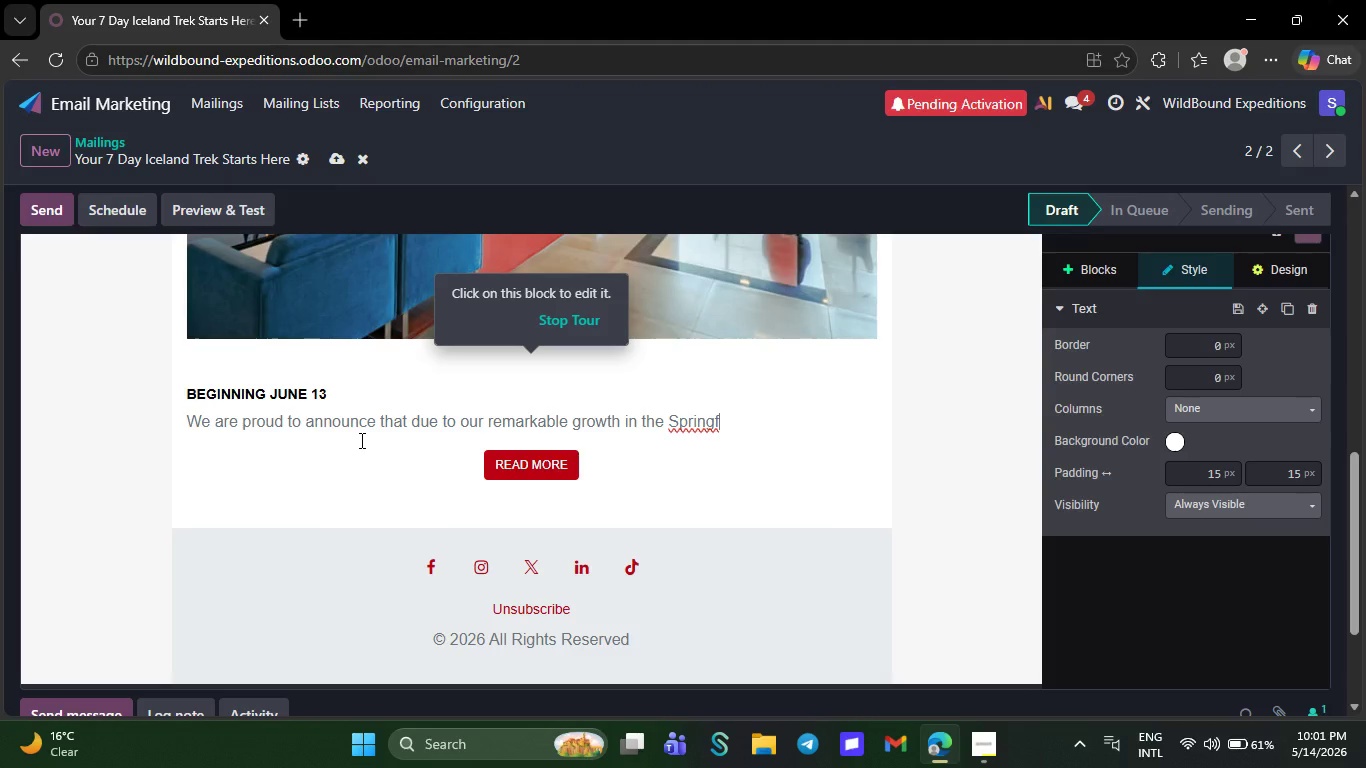 
key(Backspace)
 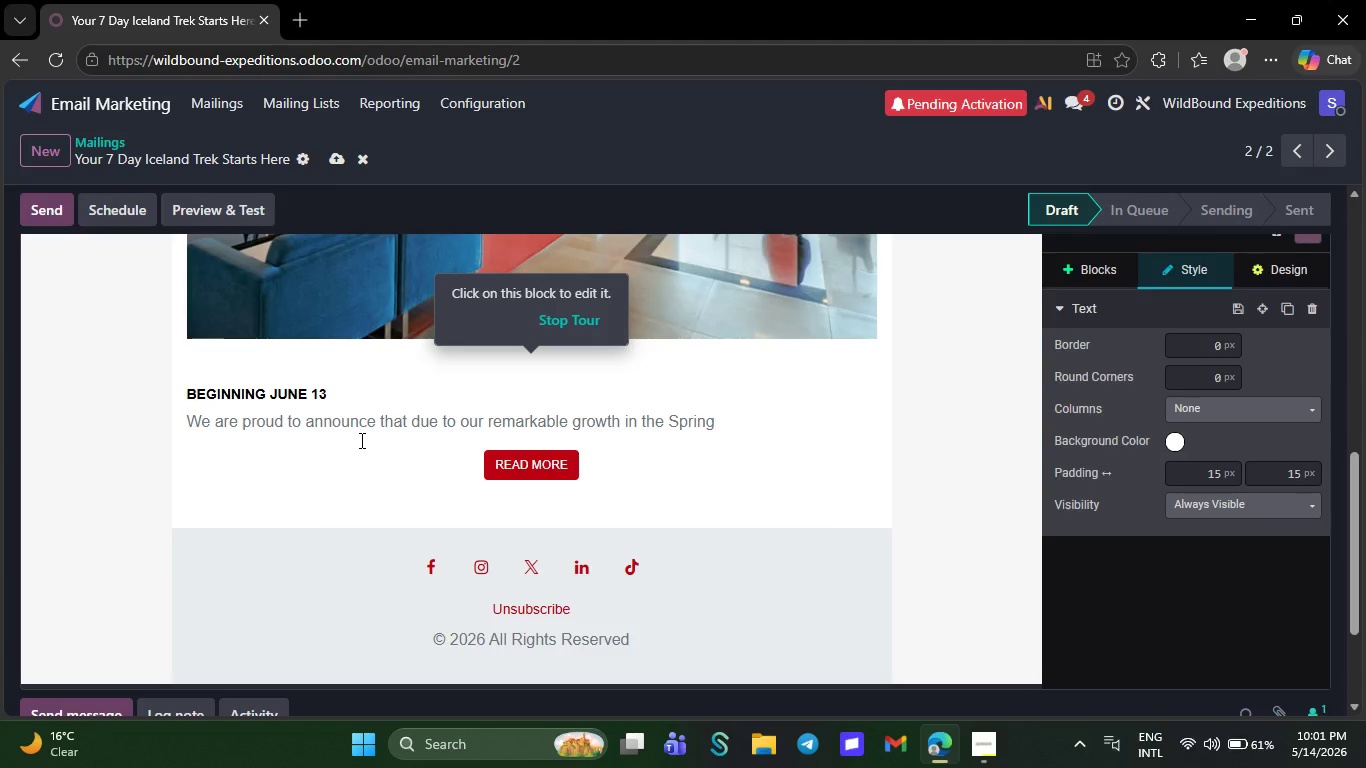 
wait(6.31)
 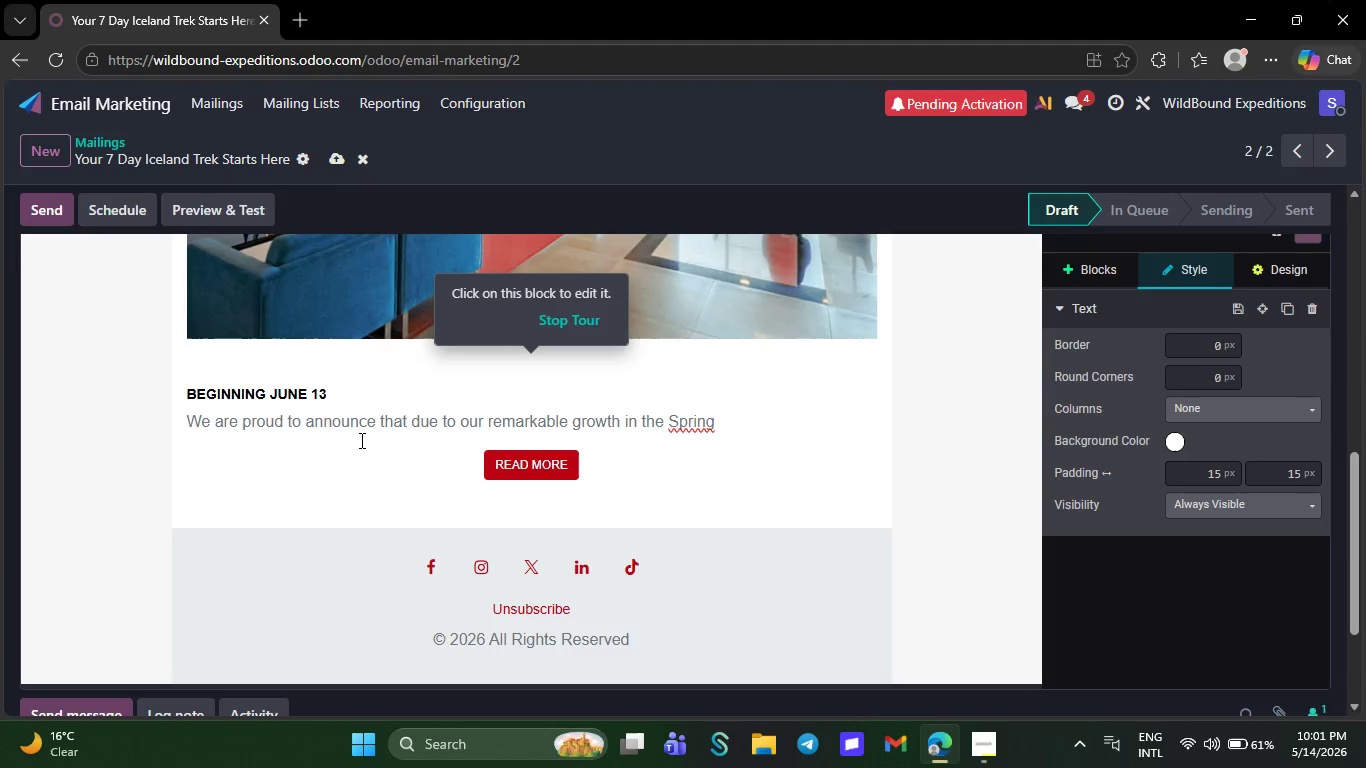 
key(Backspace)
 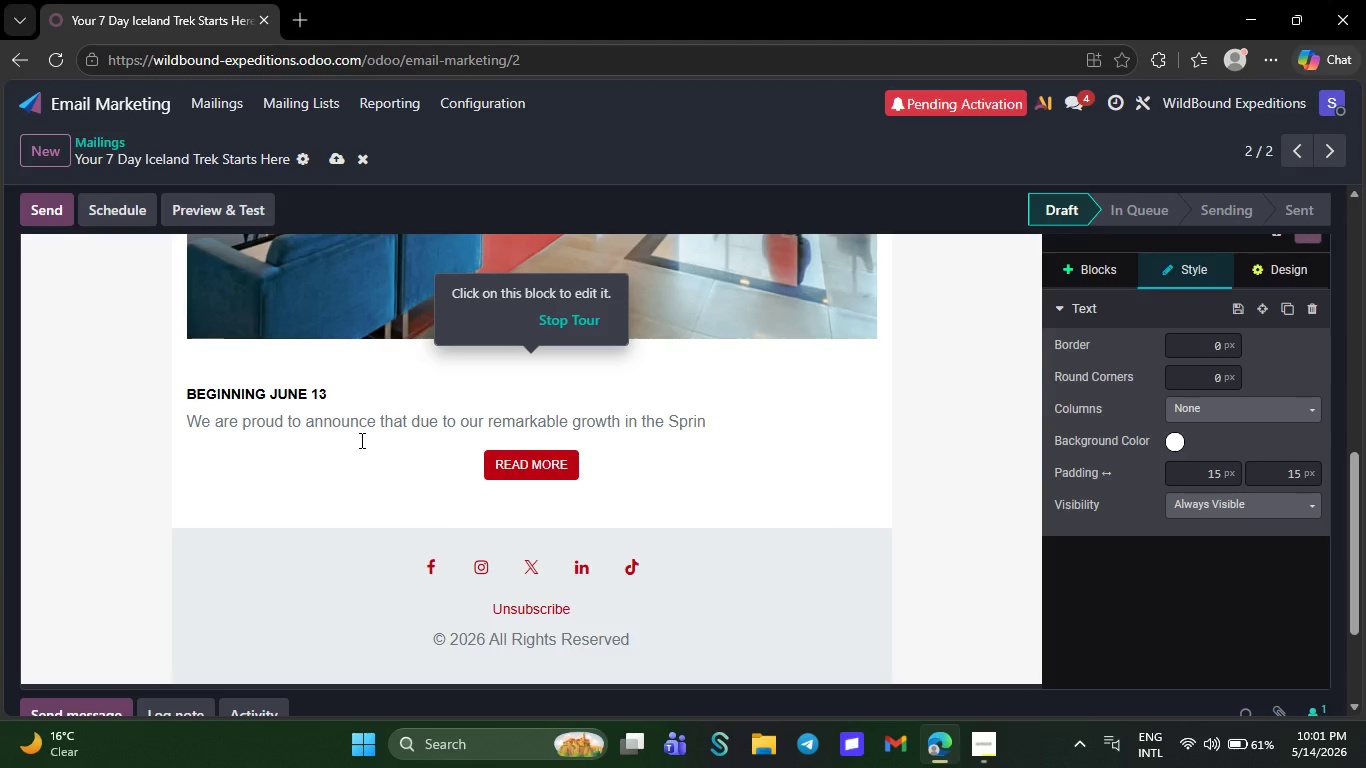 
key(Backspace)
 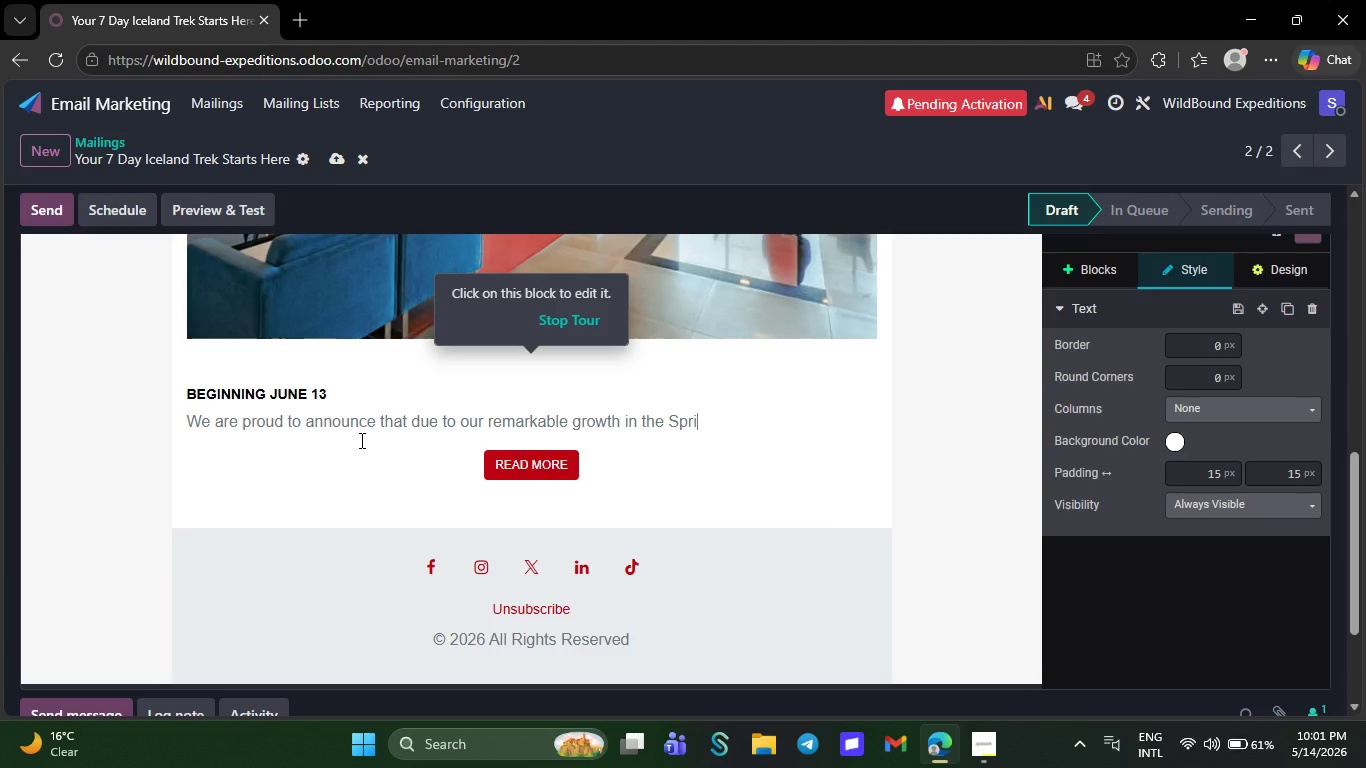 
wait(6.03)
 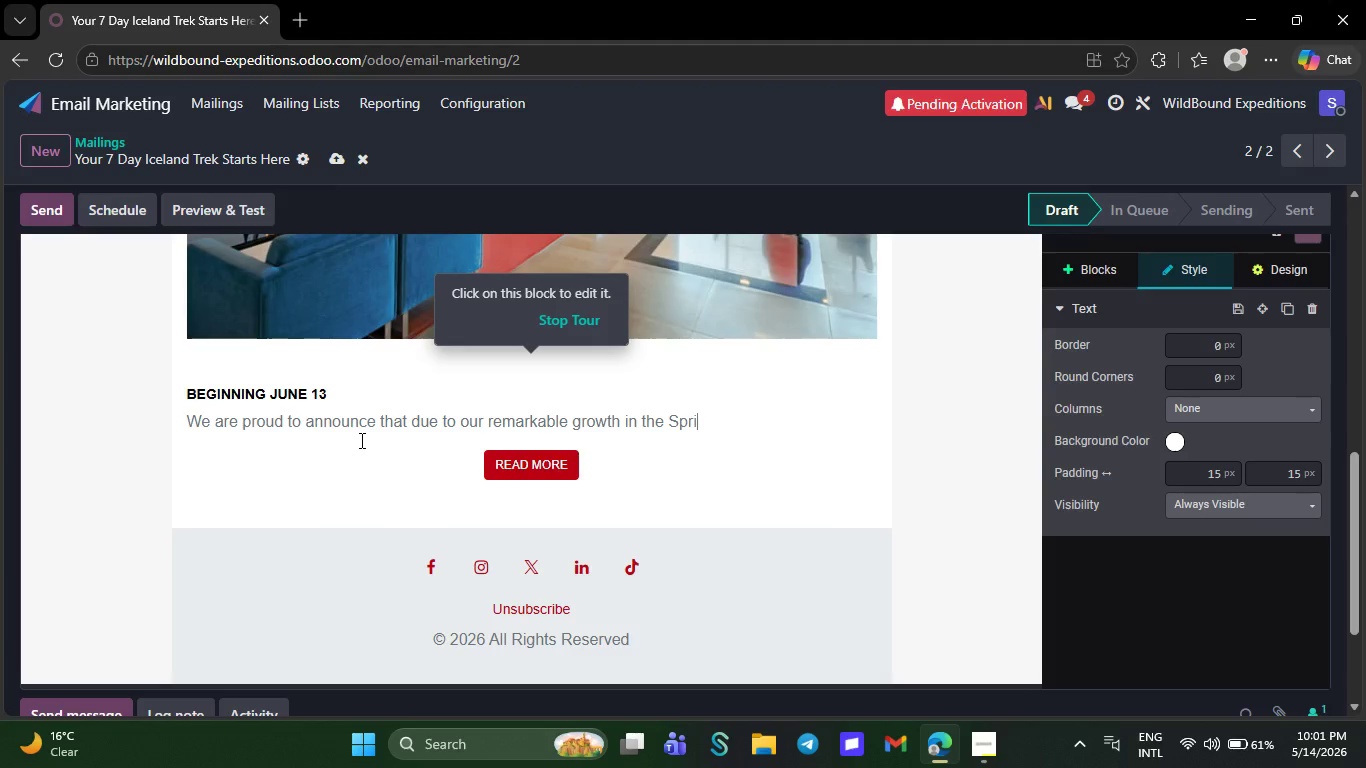 
key(Backspace)
 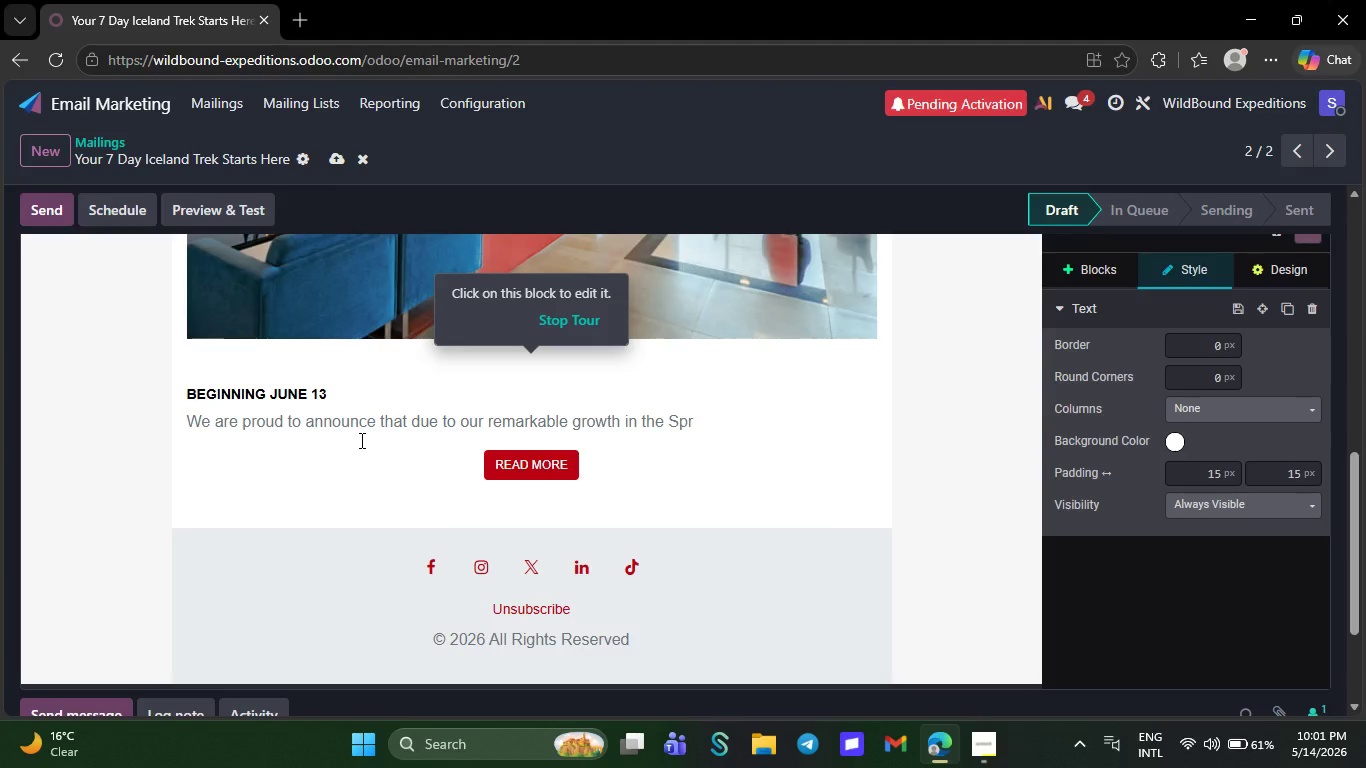 
wait(6.83)
 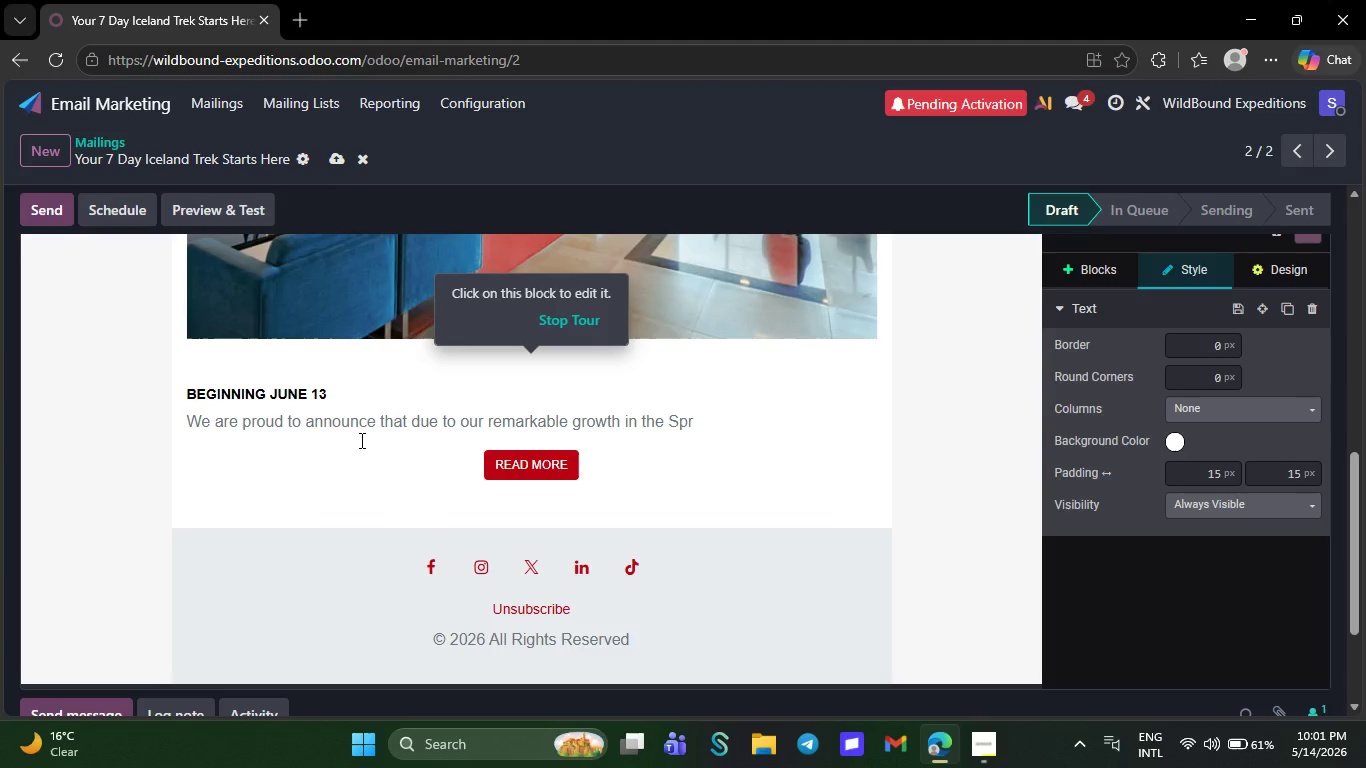 
key(Backspace)
 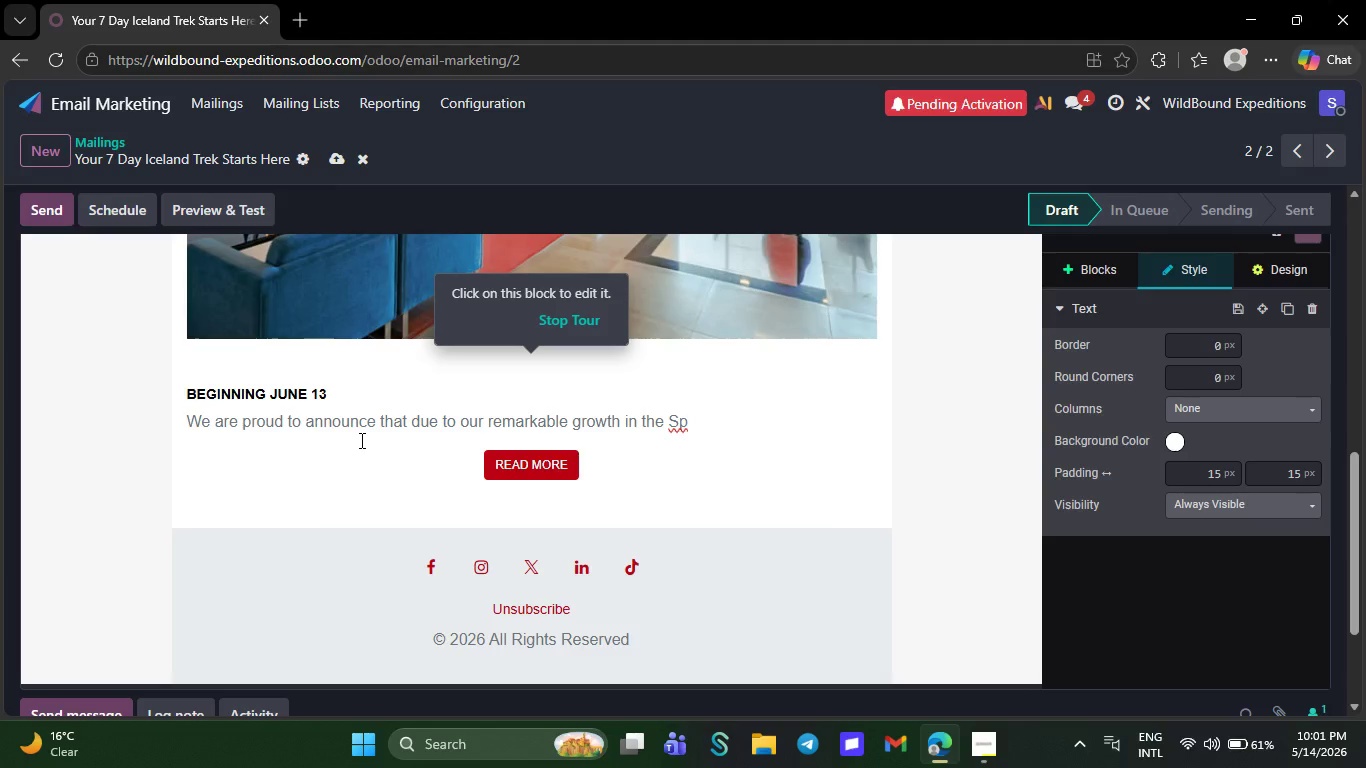 
key(Backspace)
 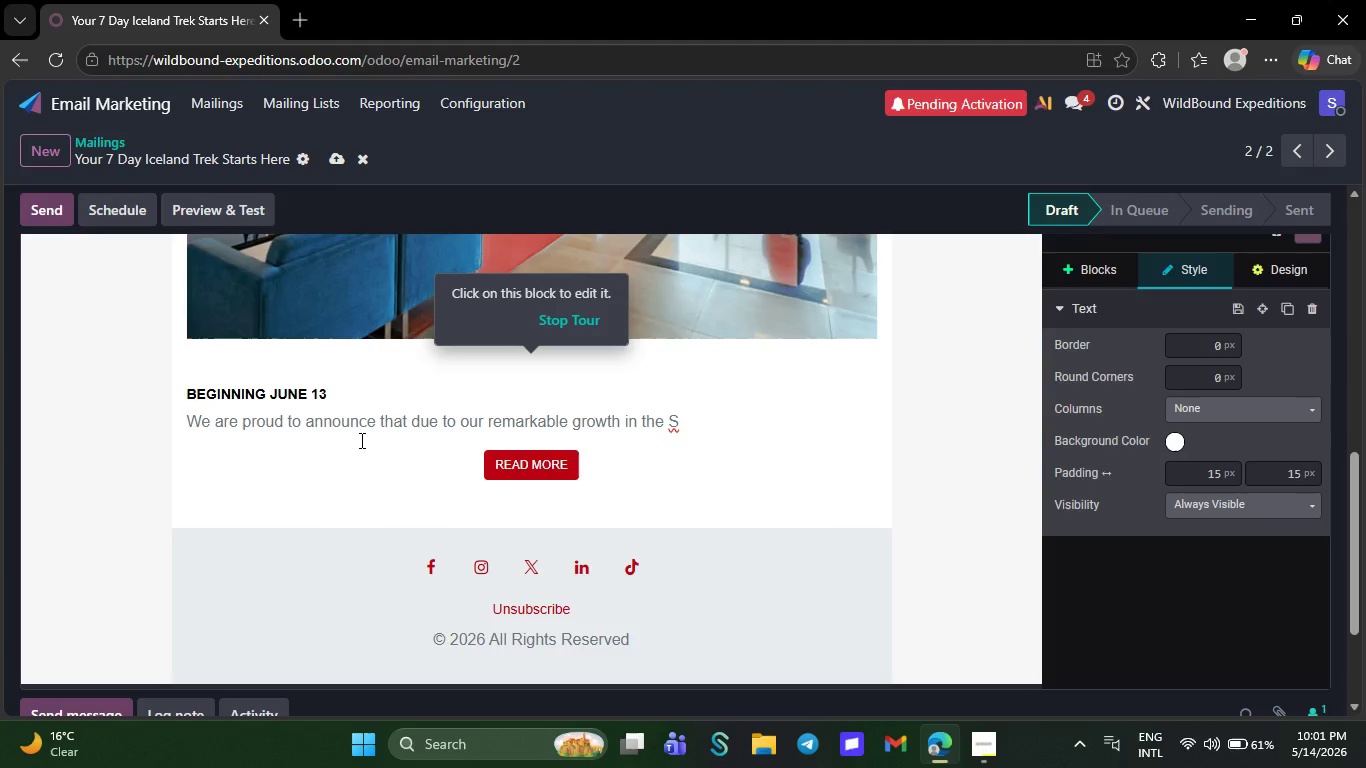 
key(Backspace)
 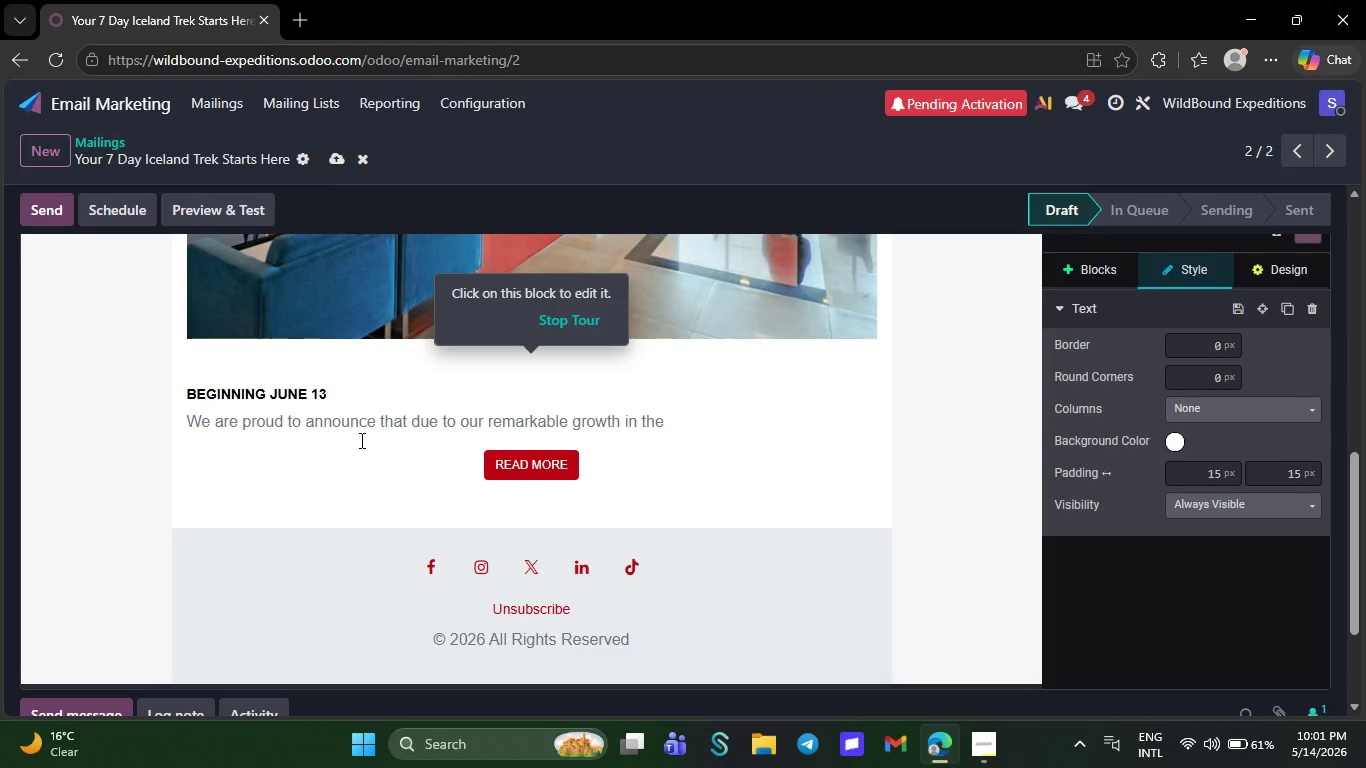 
key(Backspace)
 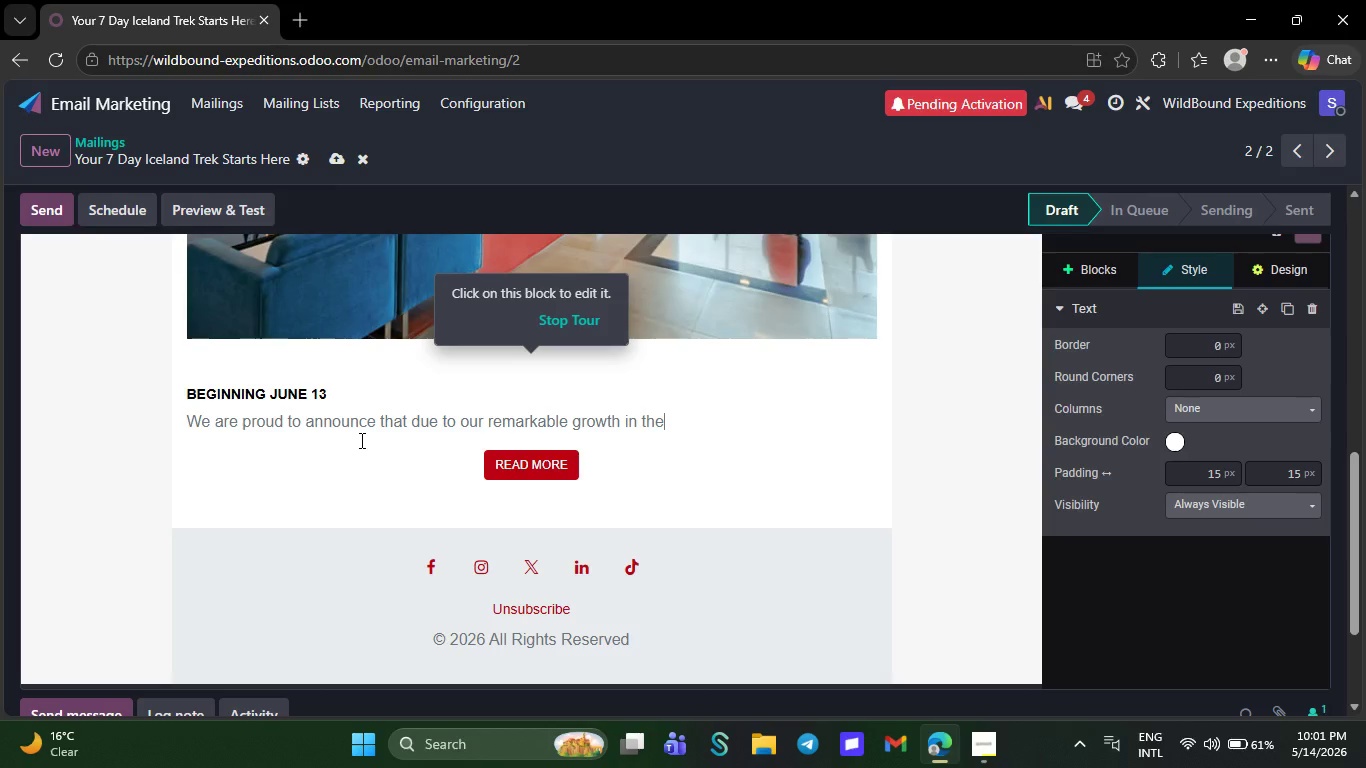 
key(Backspace)
 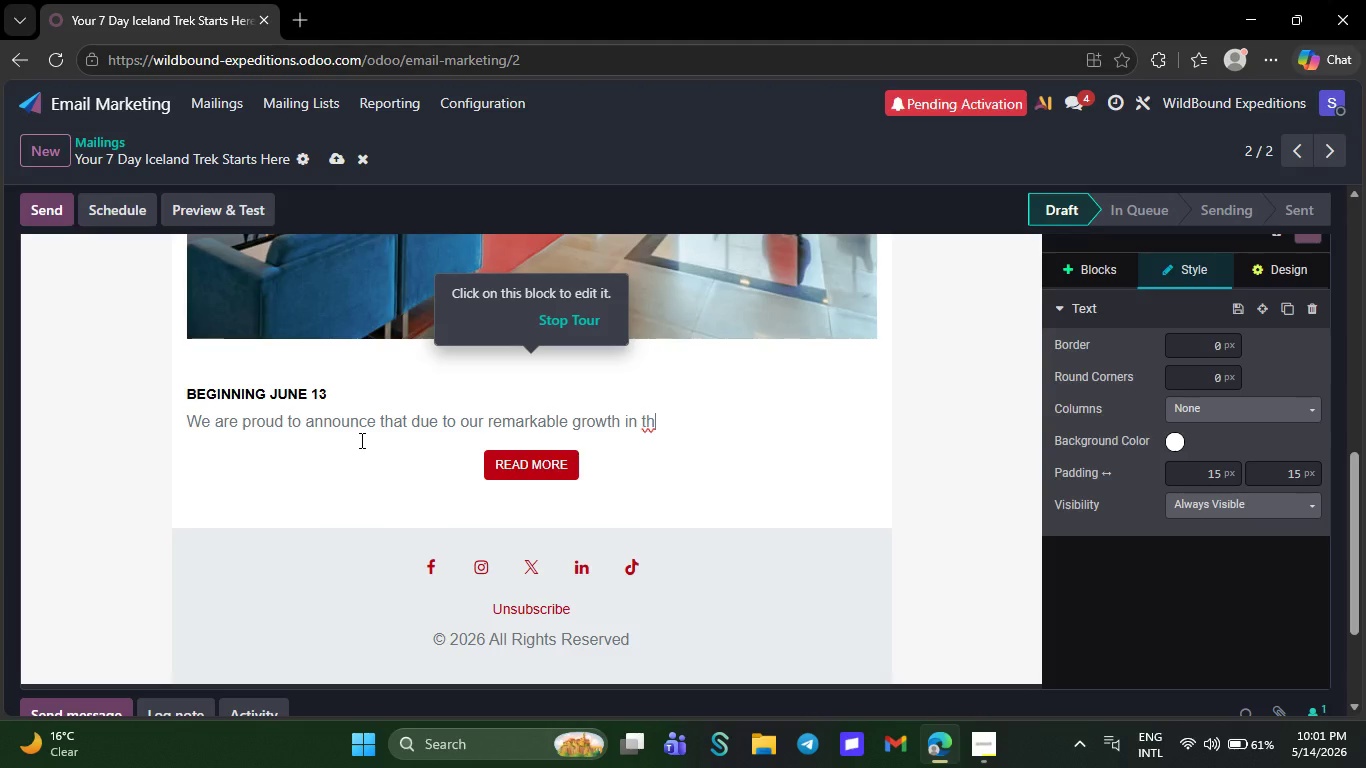 
key(Backspace)
 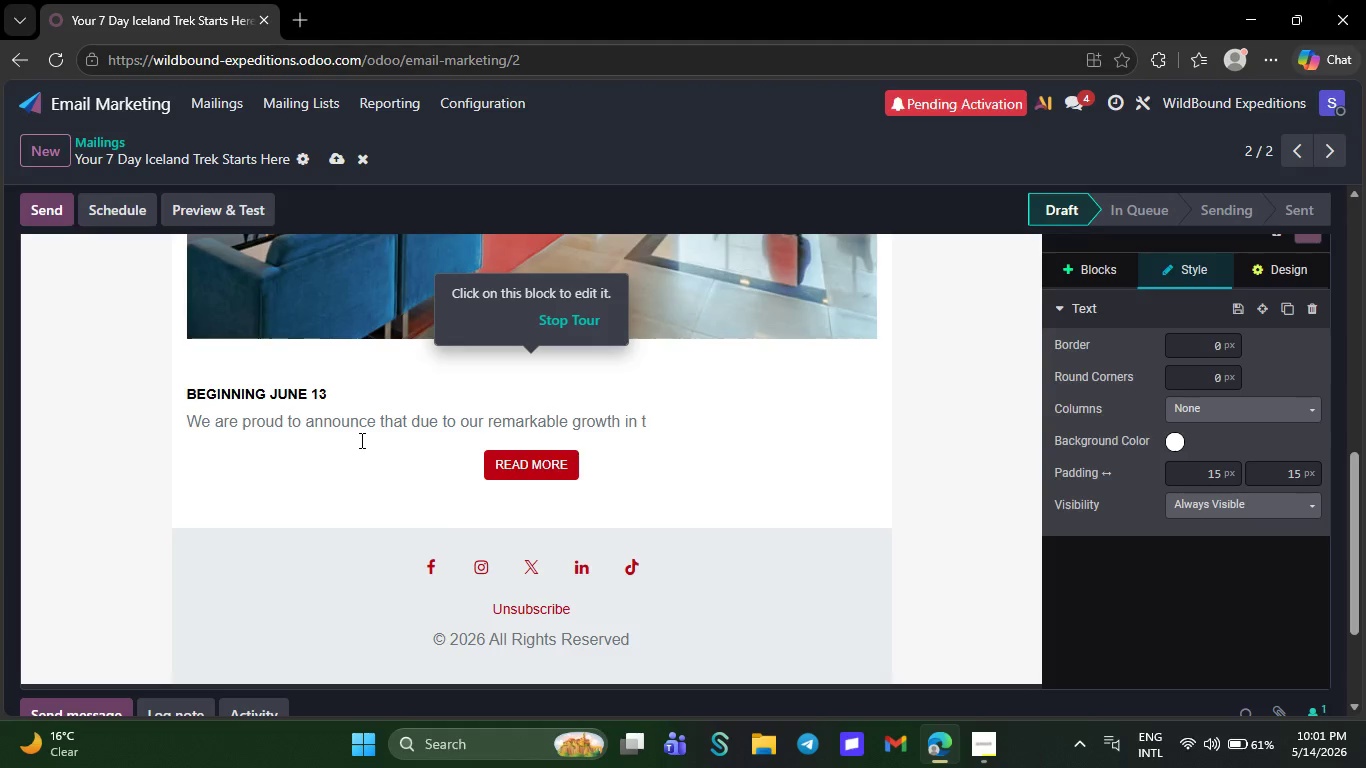 
wait(6.34)
 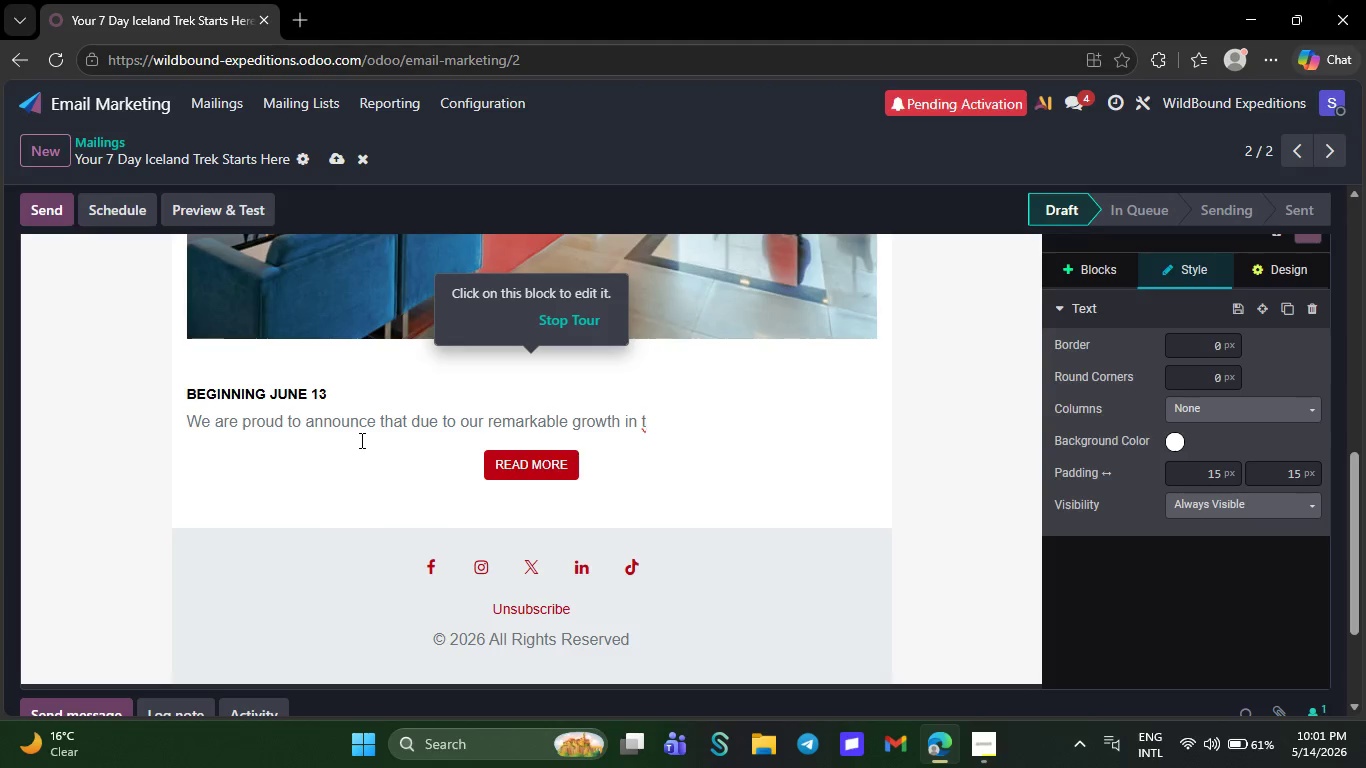 
key(Backspace)
 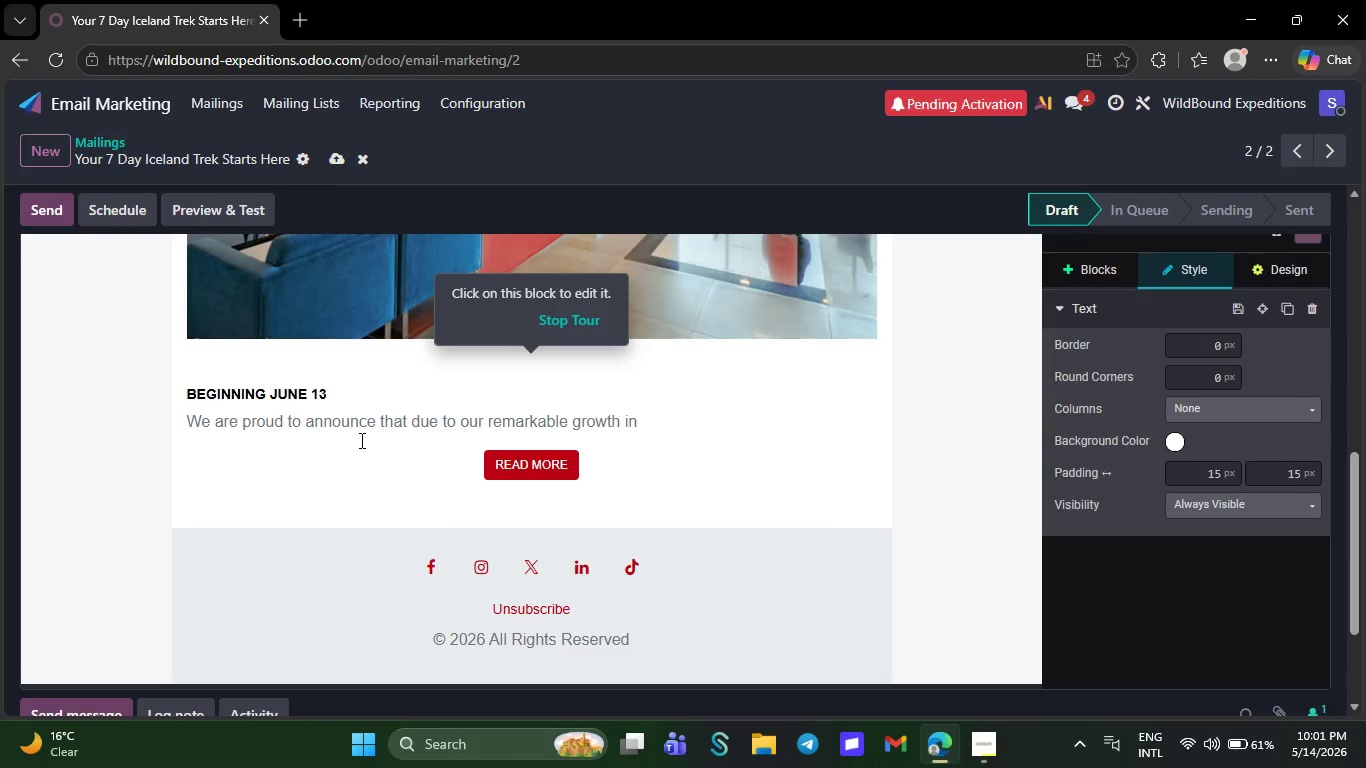 
key(Backspace)
 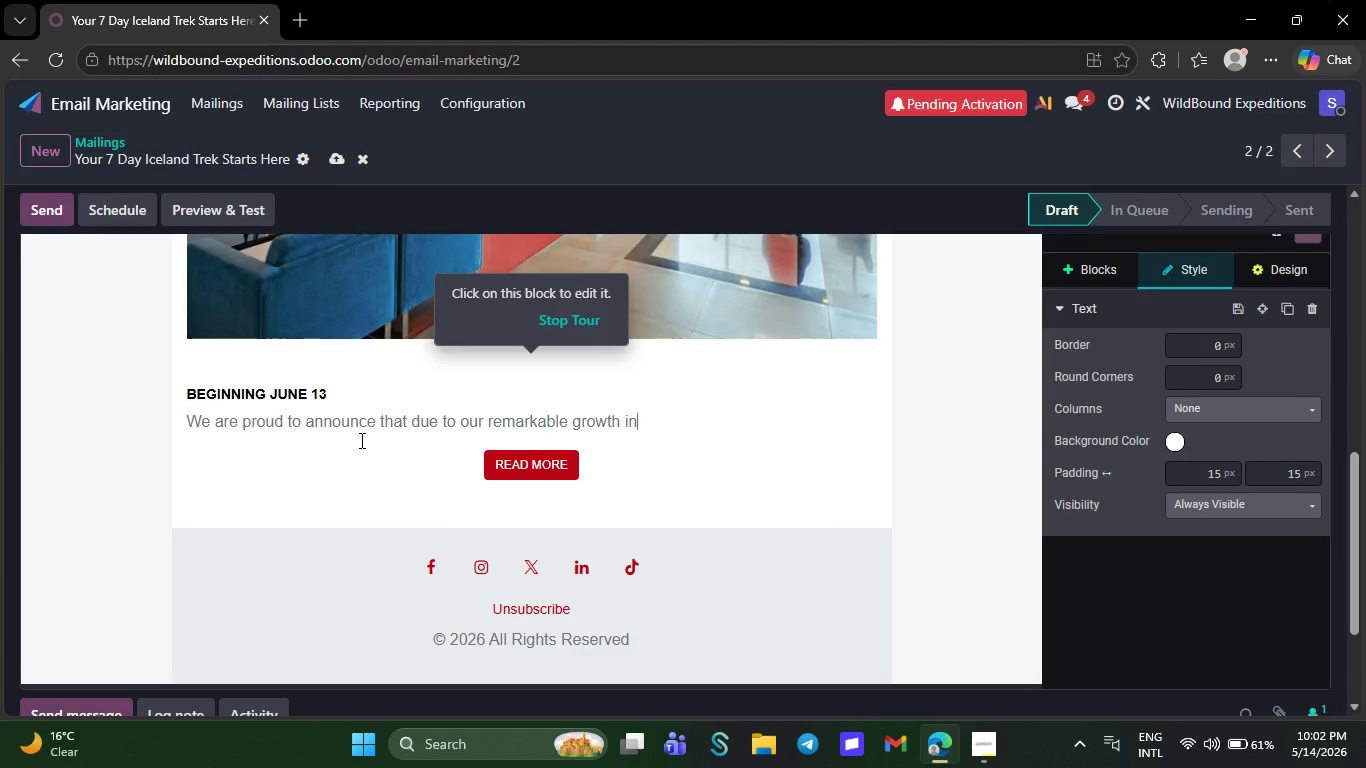 
wait(7.09)
 